 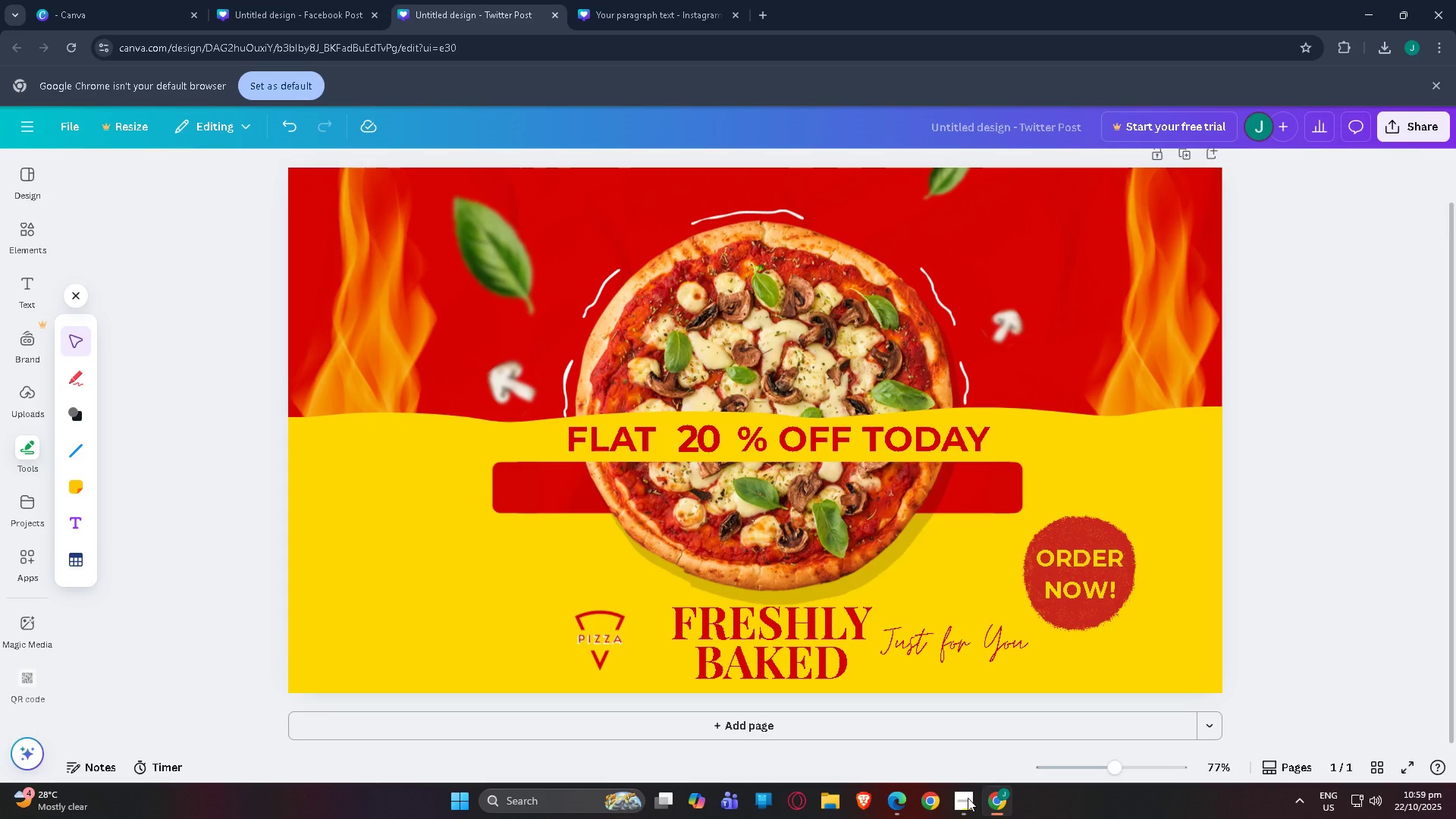 
scroll: coordinate [398, 551], scroll_direction: up, amount: 1.0
 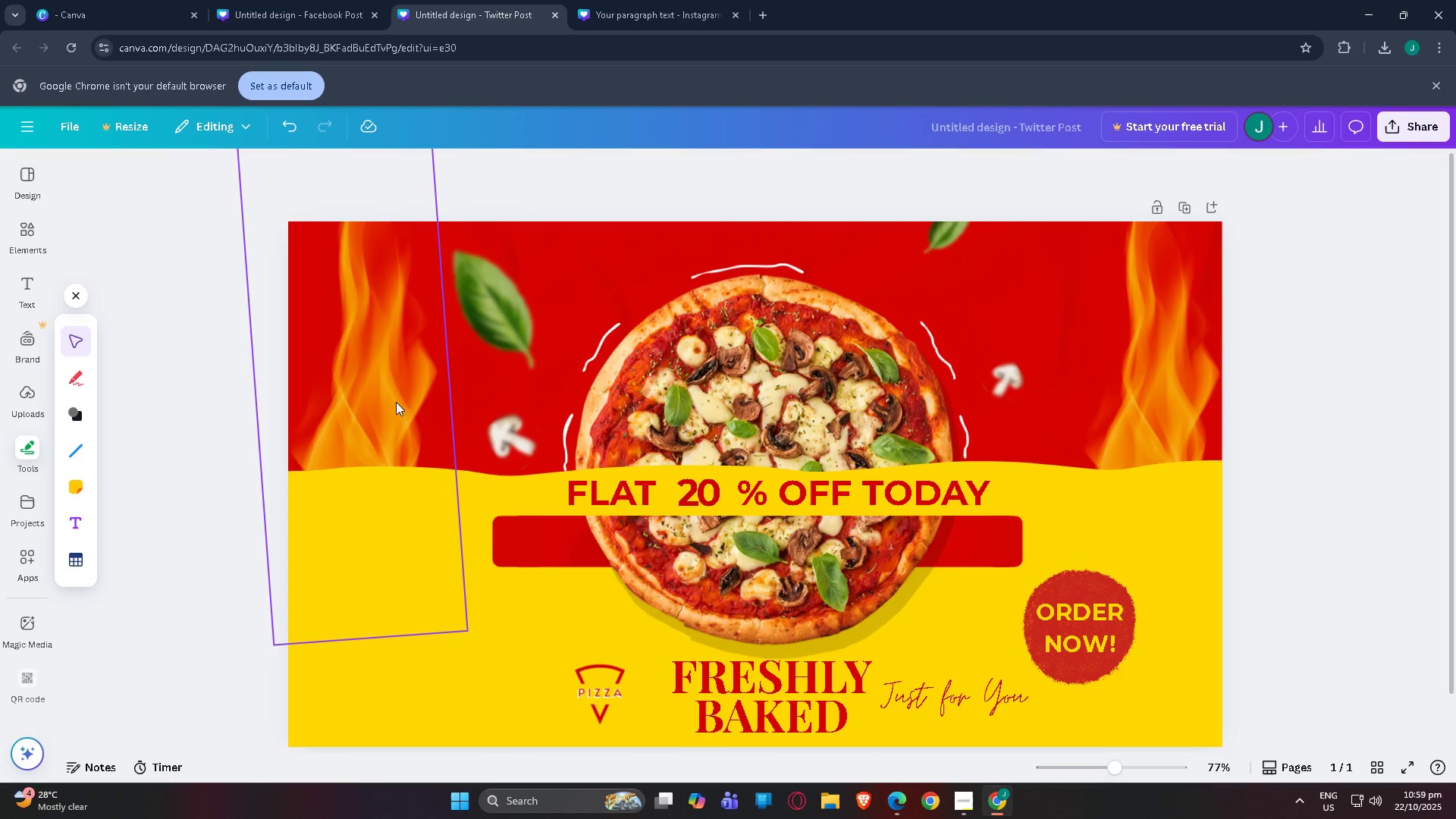 
left_click_drag(start_coordinate=[391, 401], to_coordinate=[388, 410])
 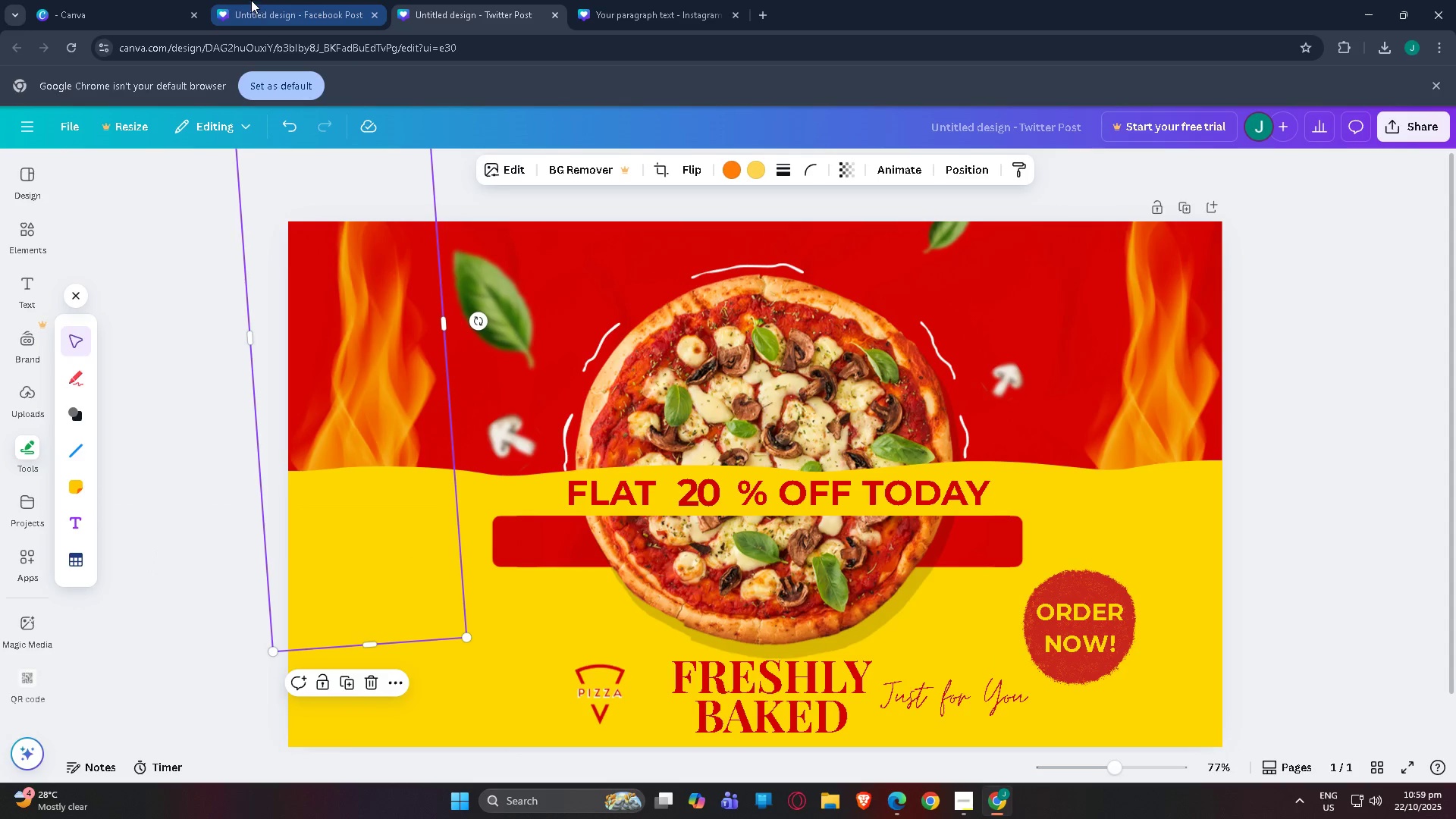 
left_click([251, 0])
 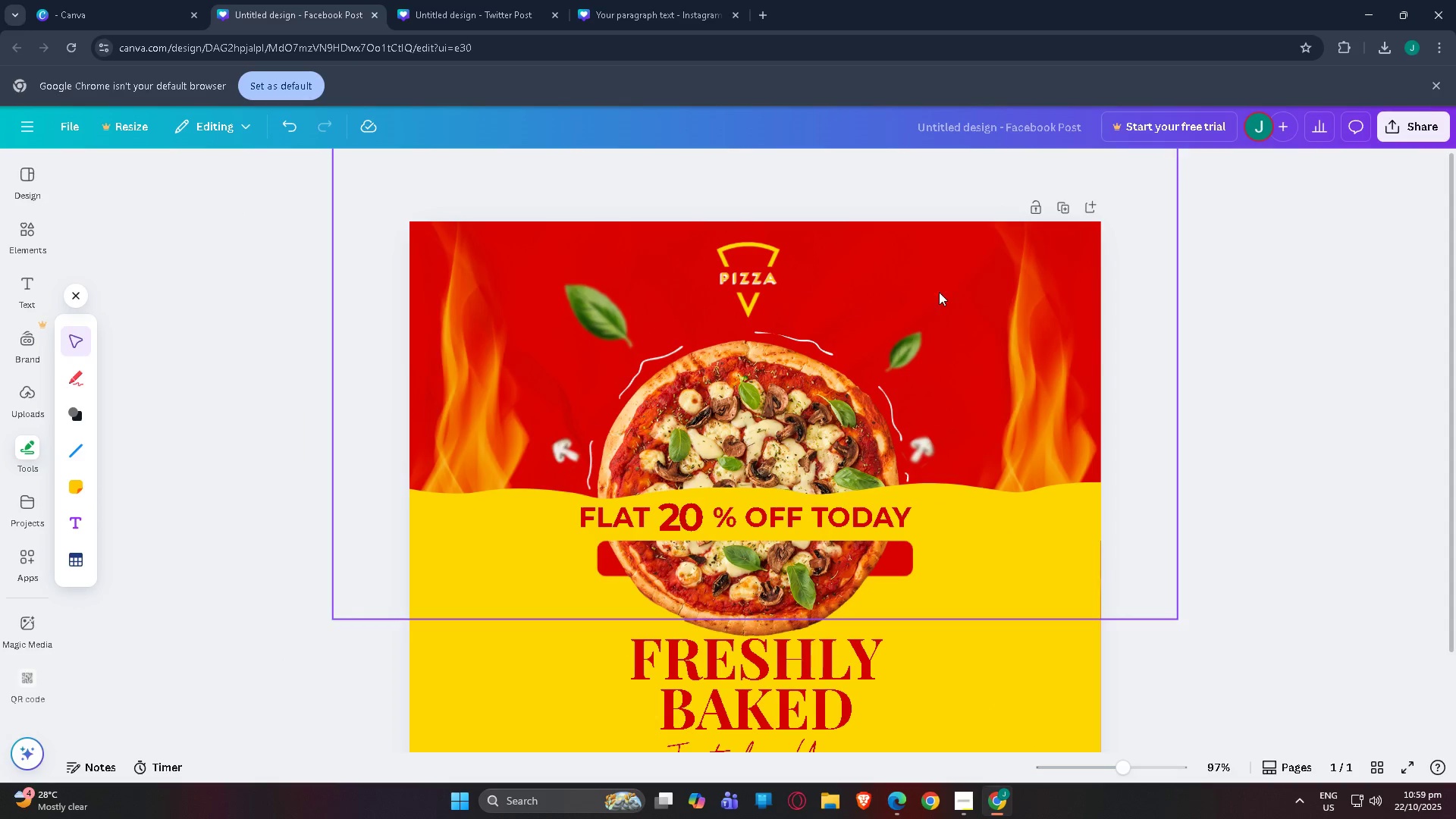 
scroll: coordinate [1219, 437], scroll_direction: down, amount: 3.0
 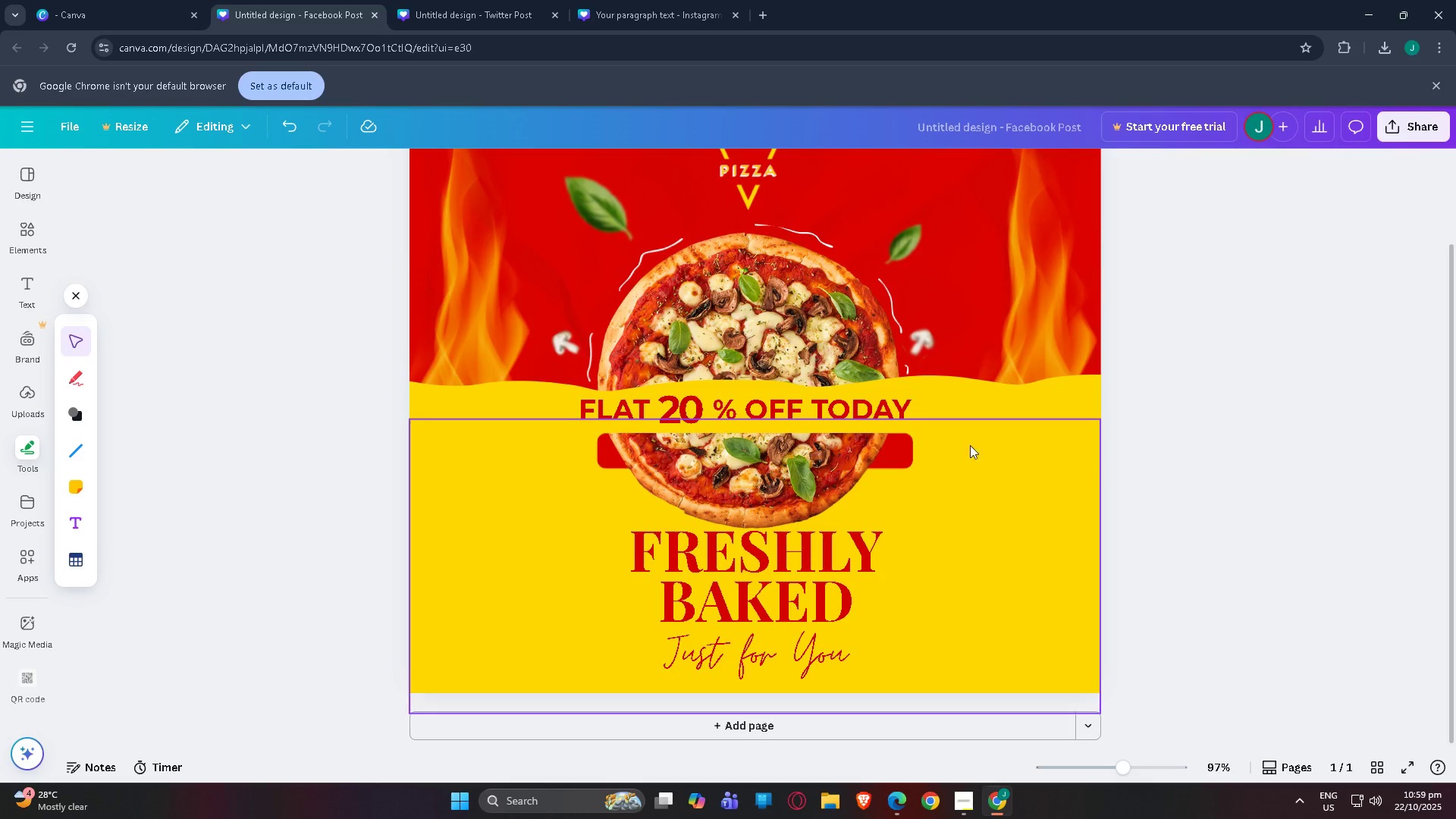 
scroll: coordinate [718, 396], scroll_direction: up, amount: 3.0
 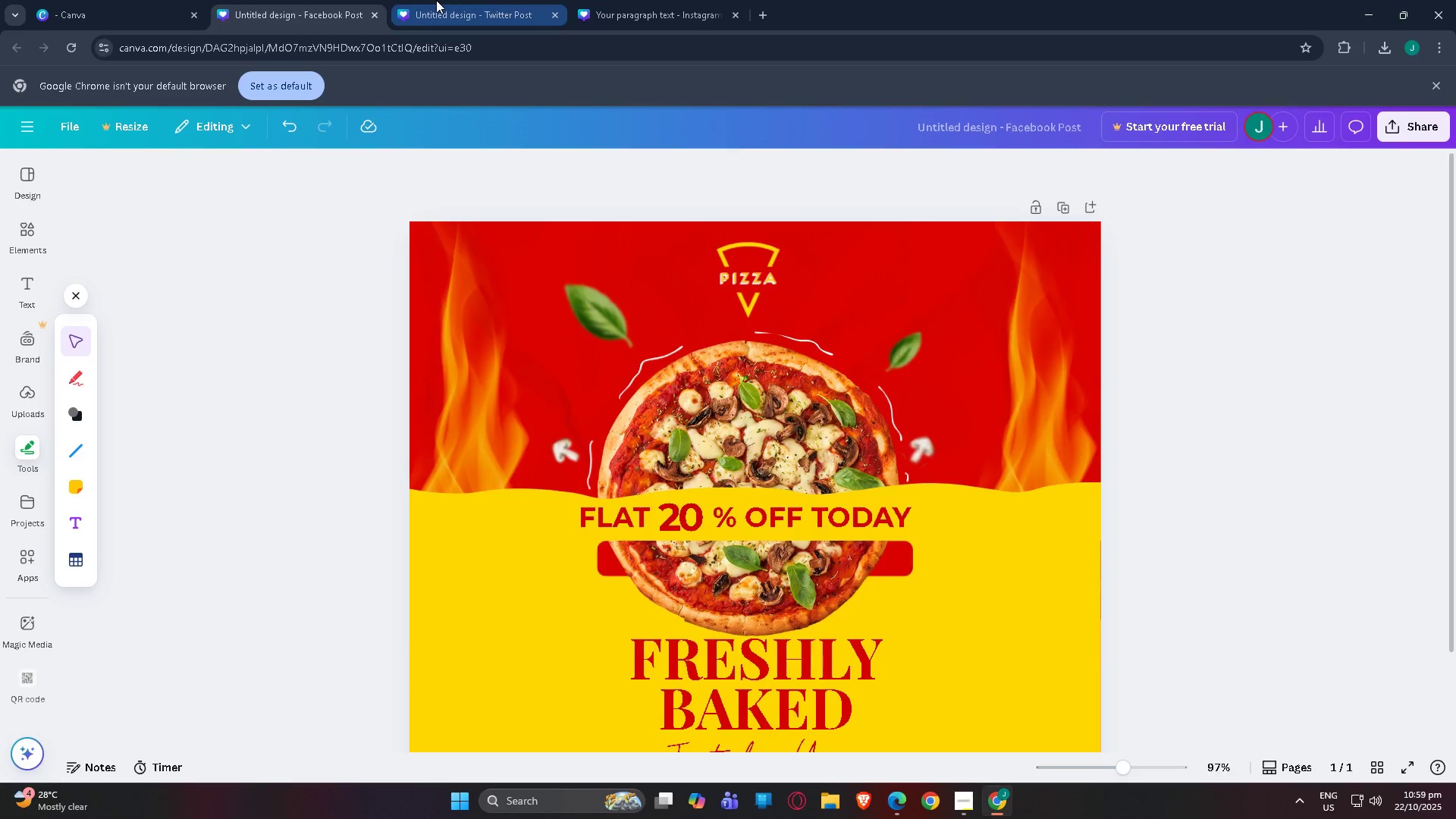 
left_click([436, 0])
 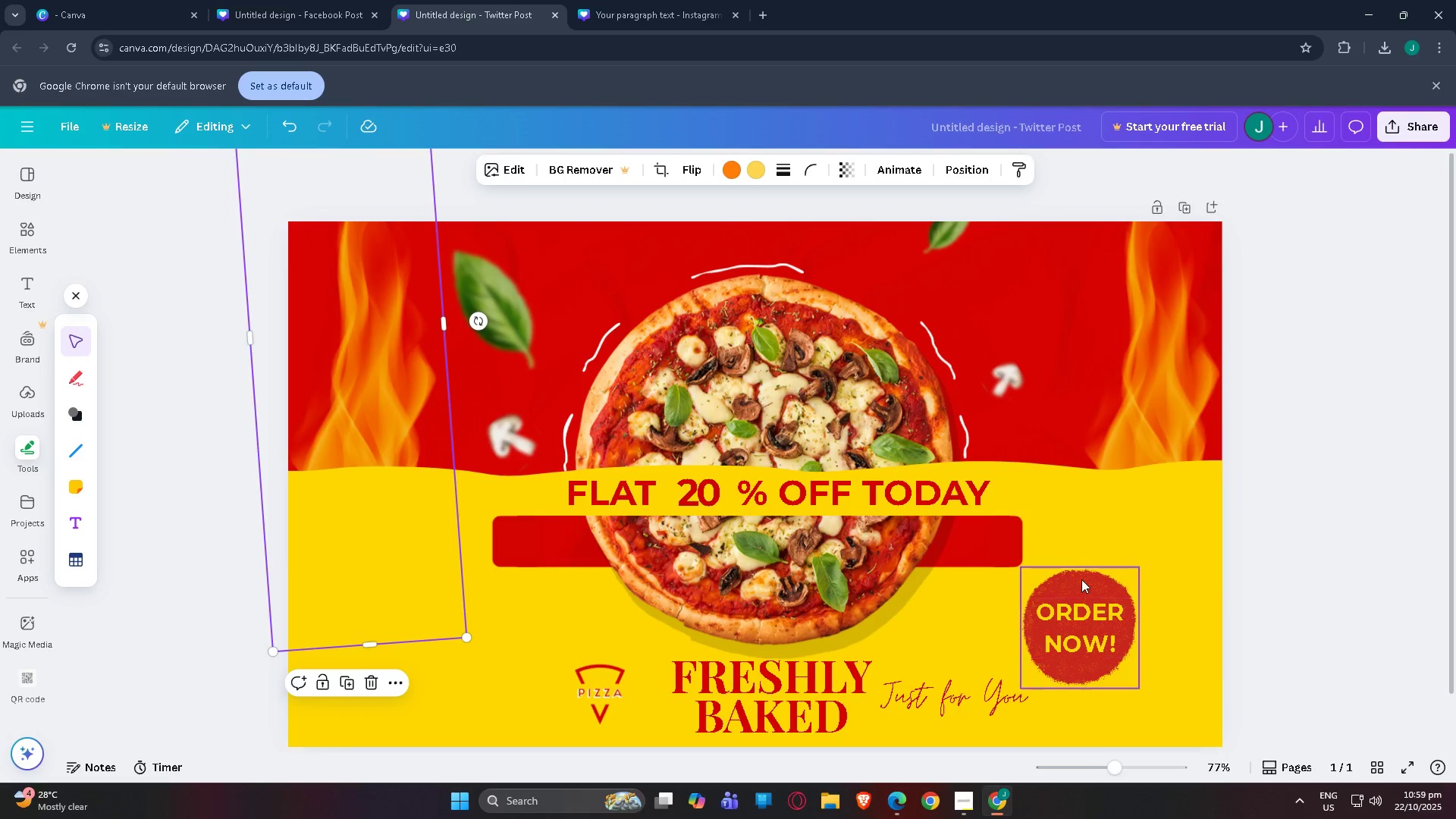 
left_click([1081, 579])
 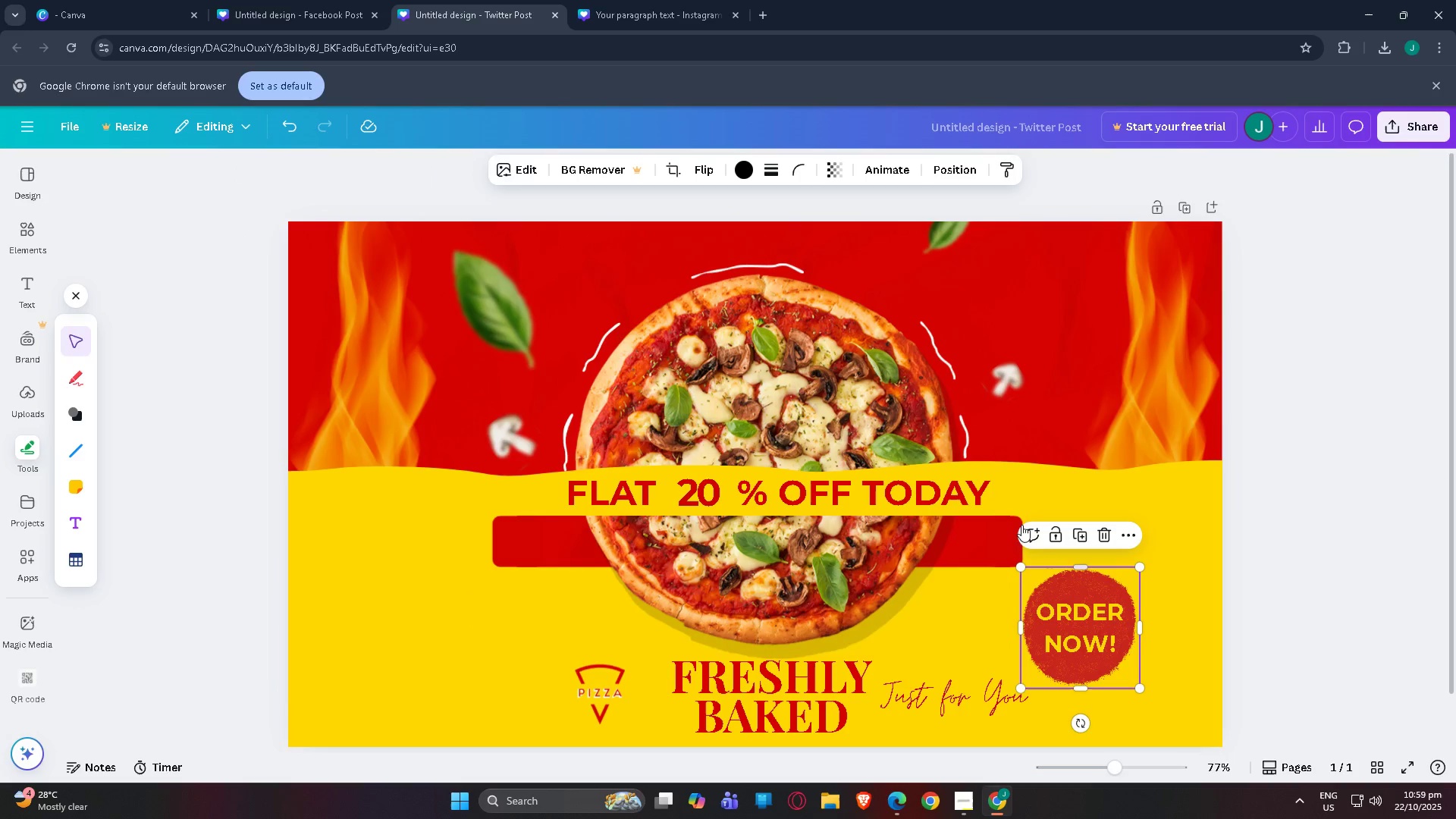 
key(Control+C)
 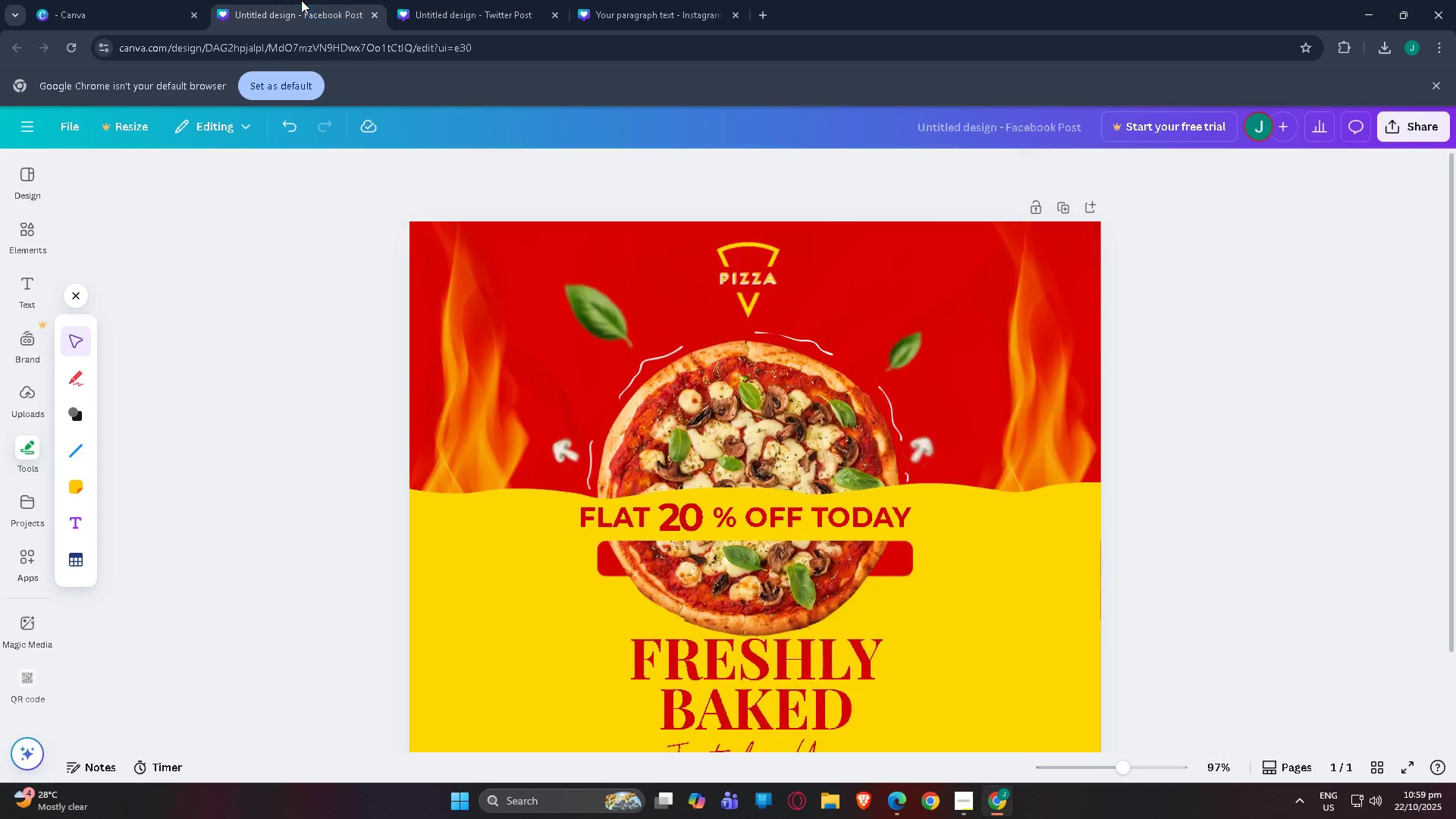 
left_click([301, 0])
 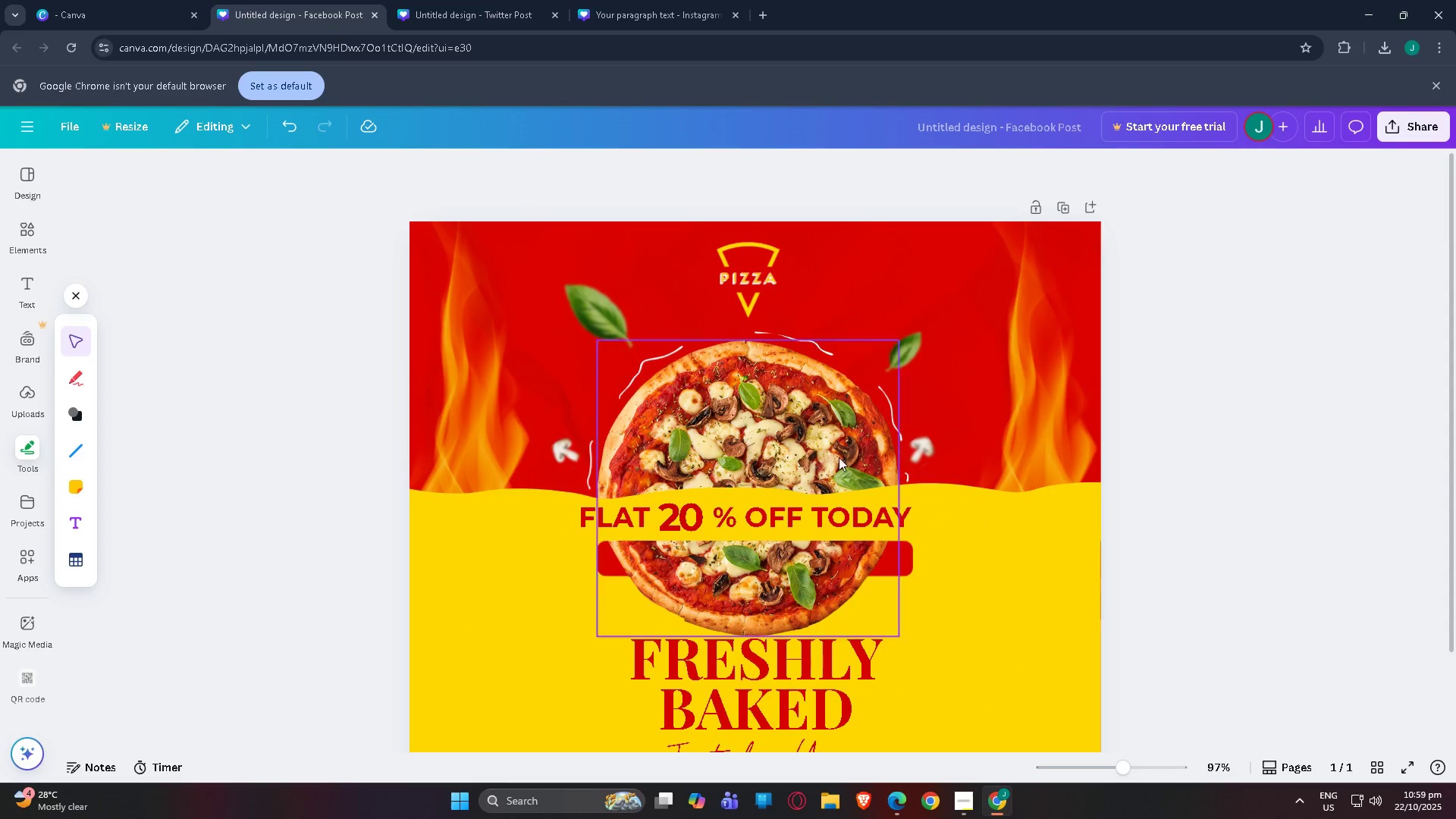 
key(Control+V)
 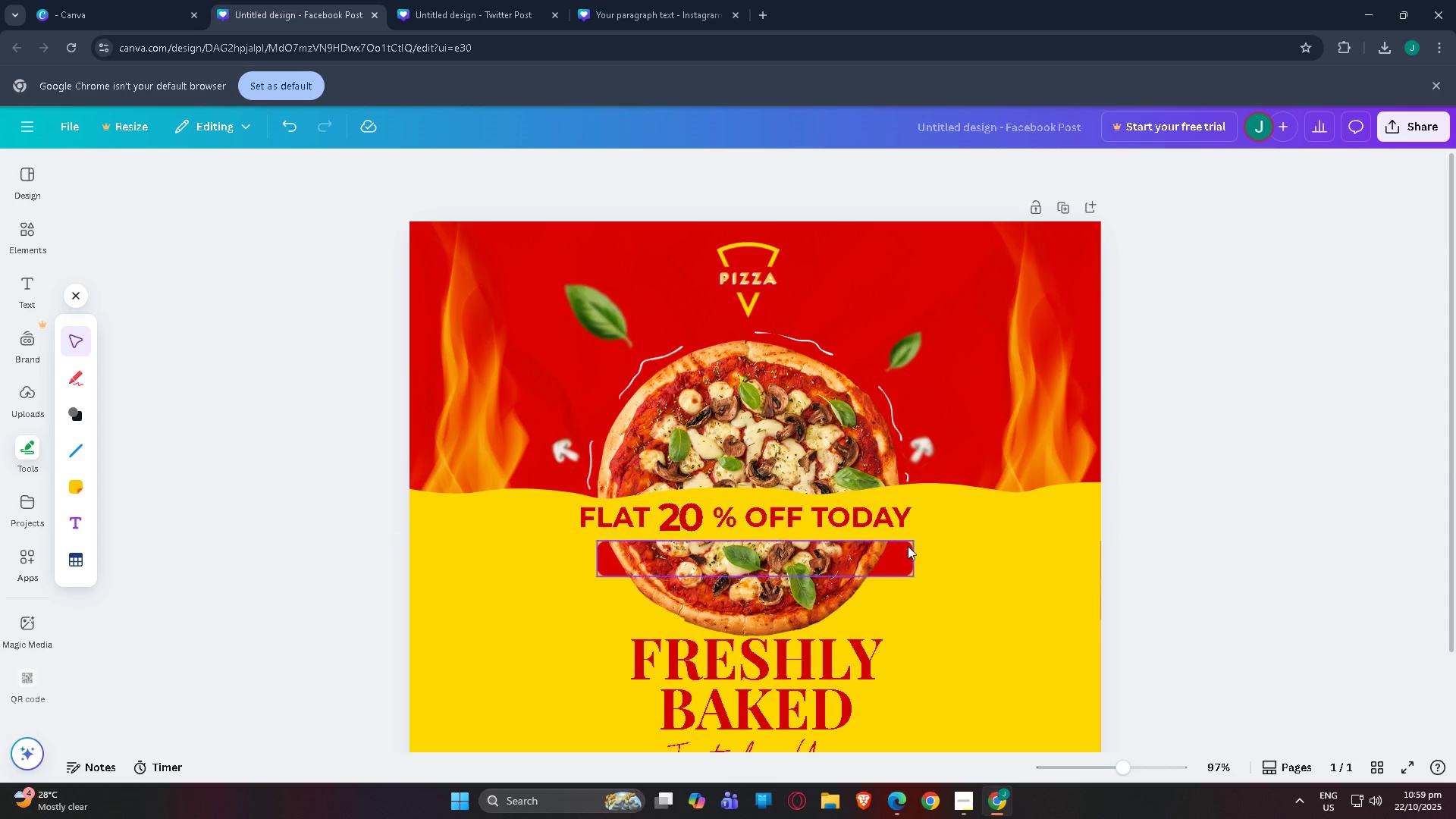 
scroll: coordinate [908, 546], scroll_direction: down, amount: 2.0
 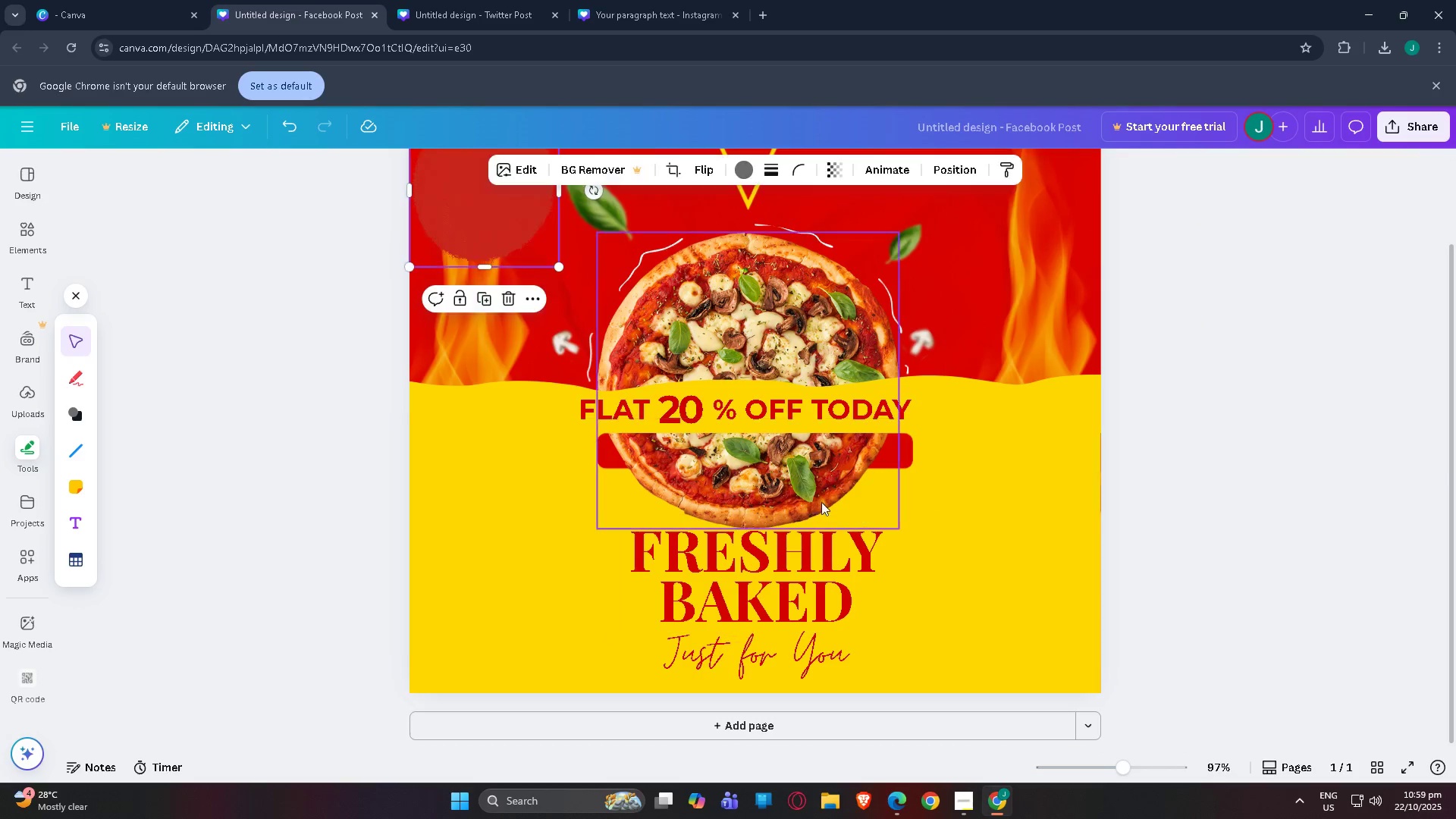 
scroll: coordinate [775, 492], scroll_direction: up, amount: 1.0
 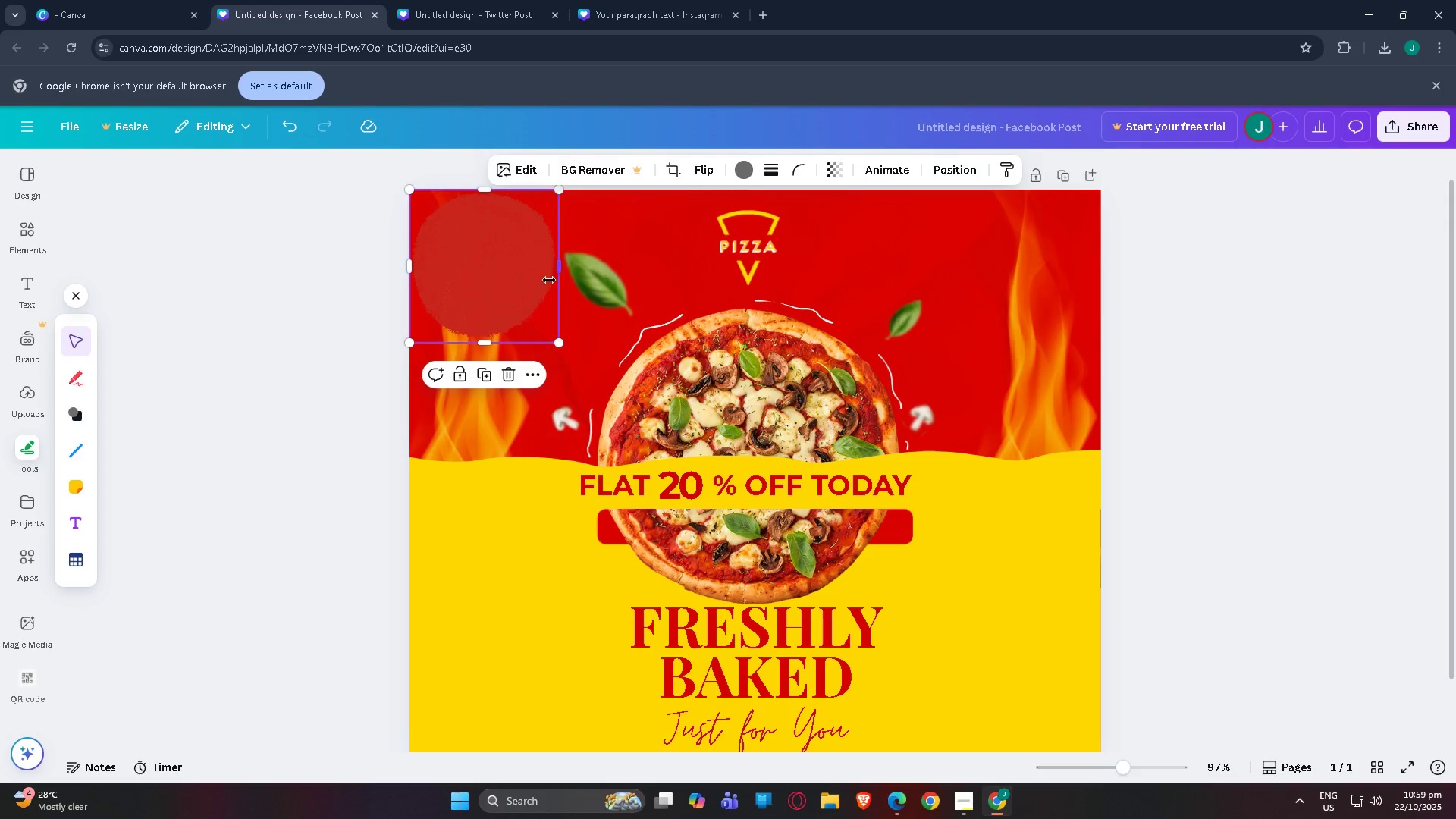 
left_click_drag(start_coordinate=[521, 279], to_coordinate=[1021, 624])
 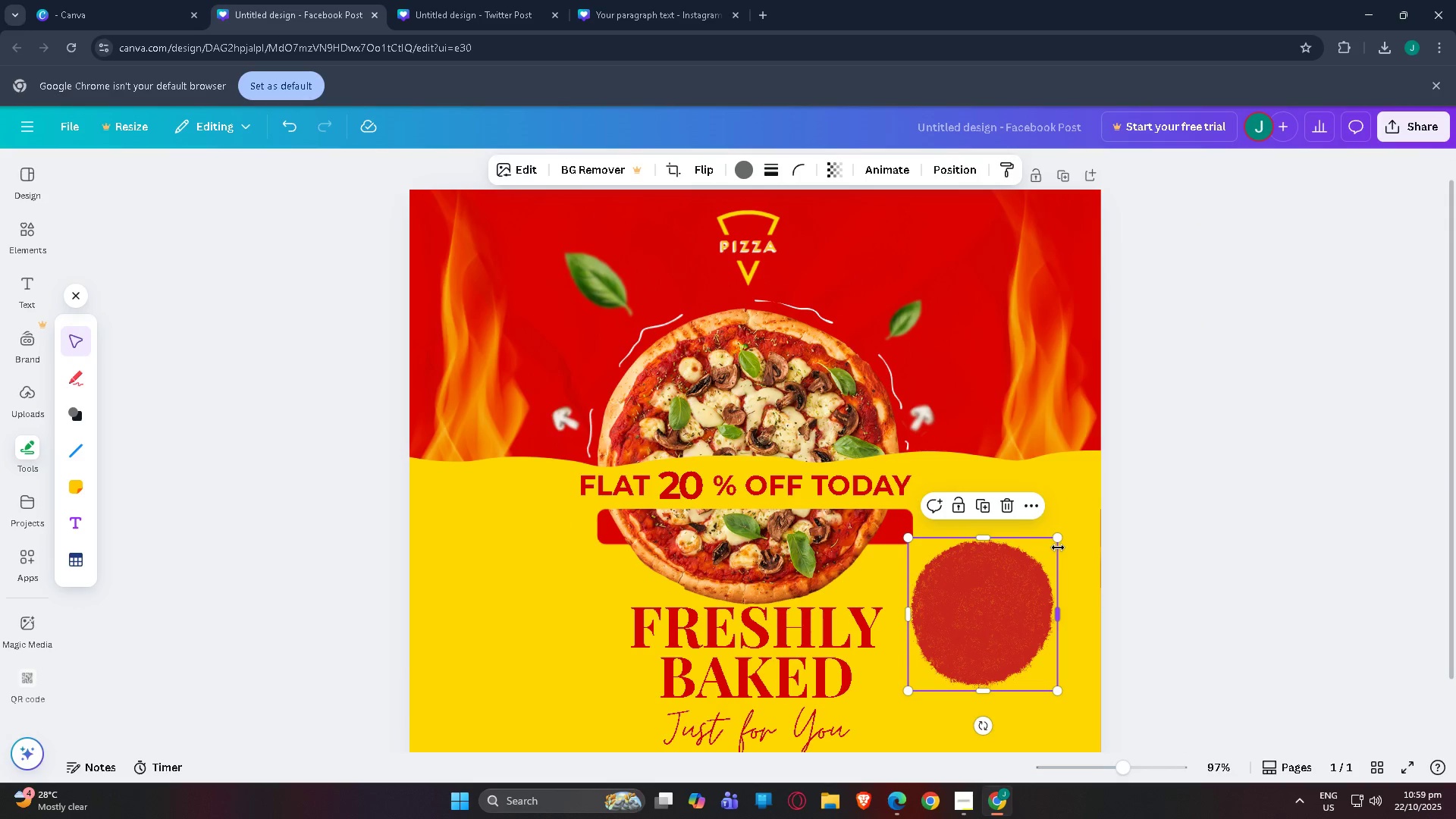 
left_click([1058, 548])
 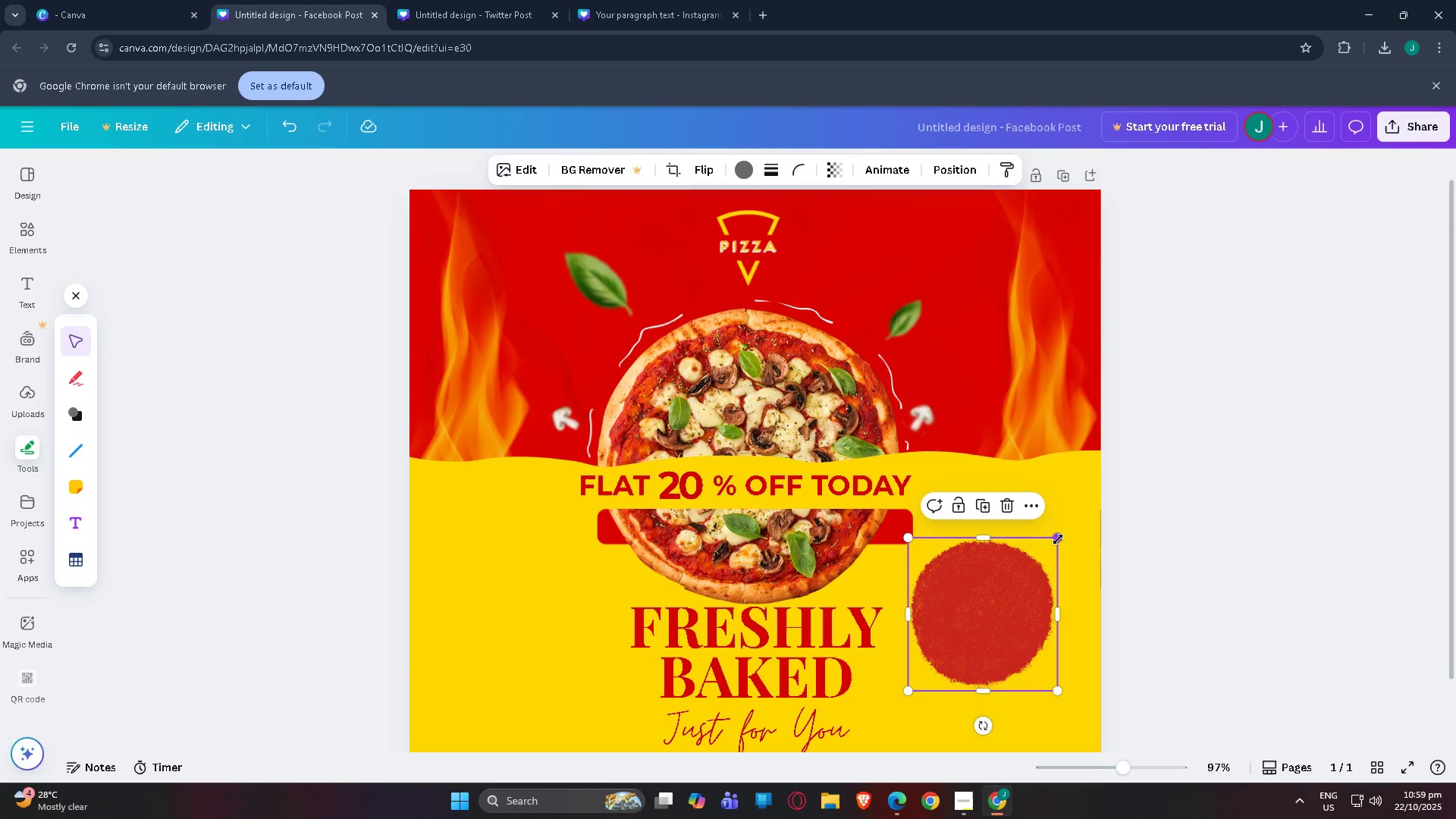 
left_click_drag(start_coordinate=[1058, 539], to_coordinate=[1040, 569])
 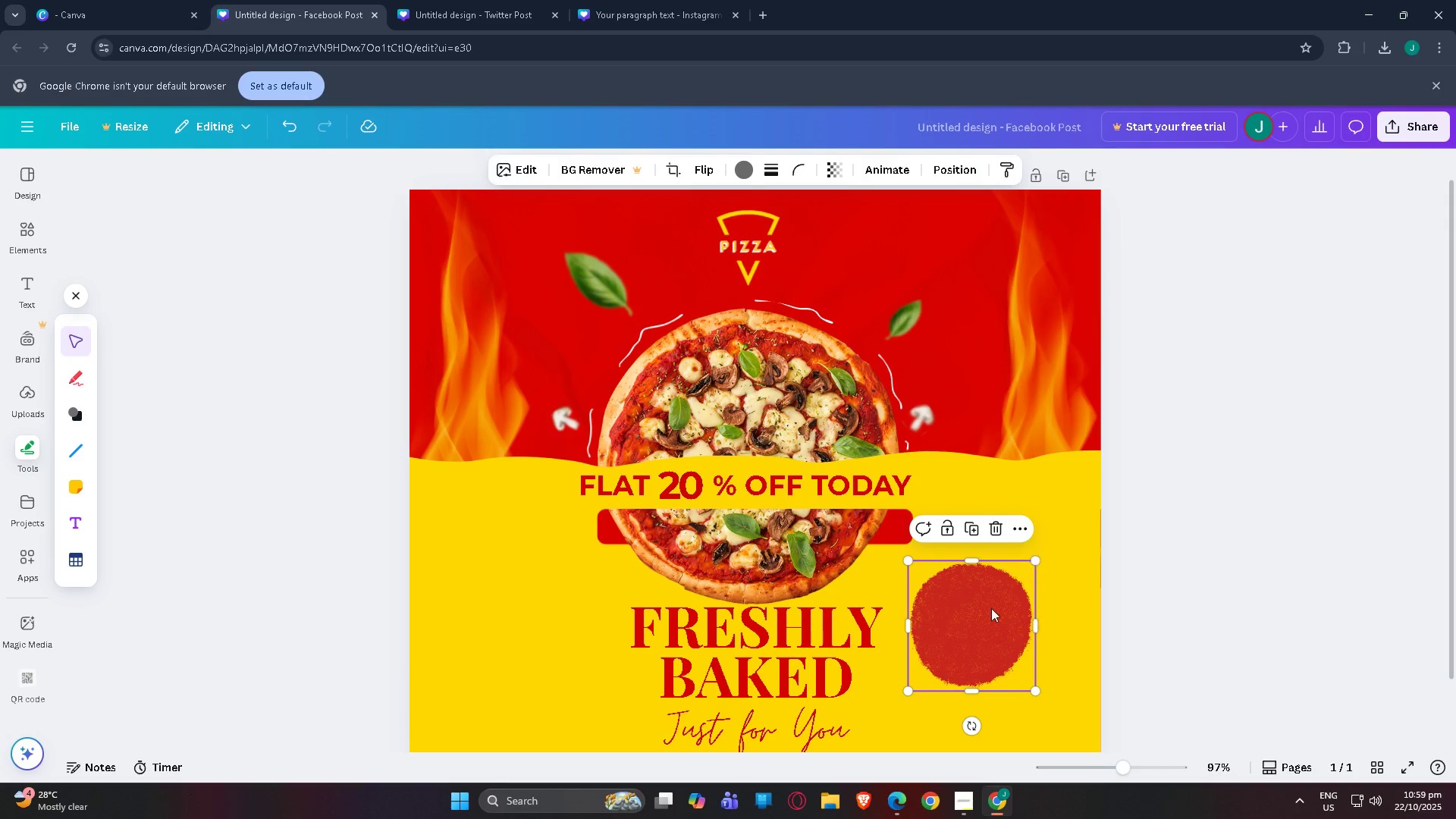 
left_click_drag(start_coordinate=[990, 608], to_coordinate=[1015, 554])
 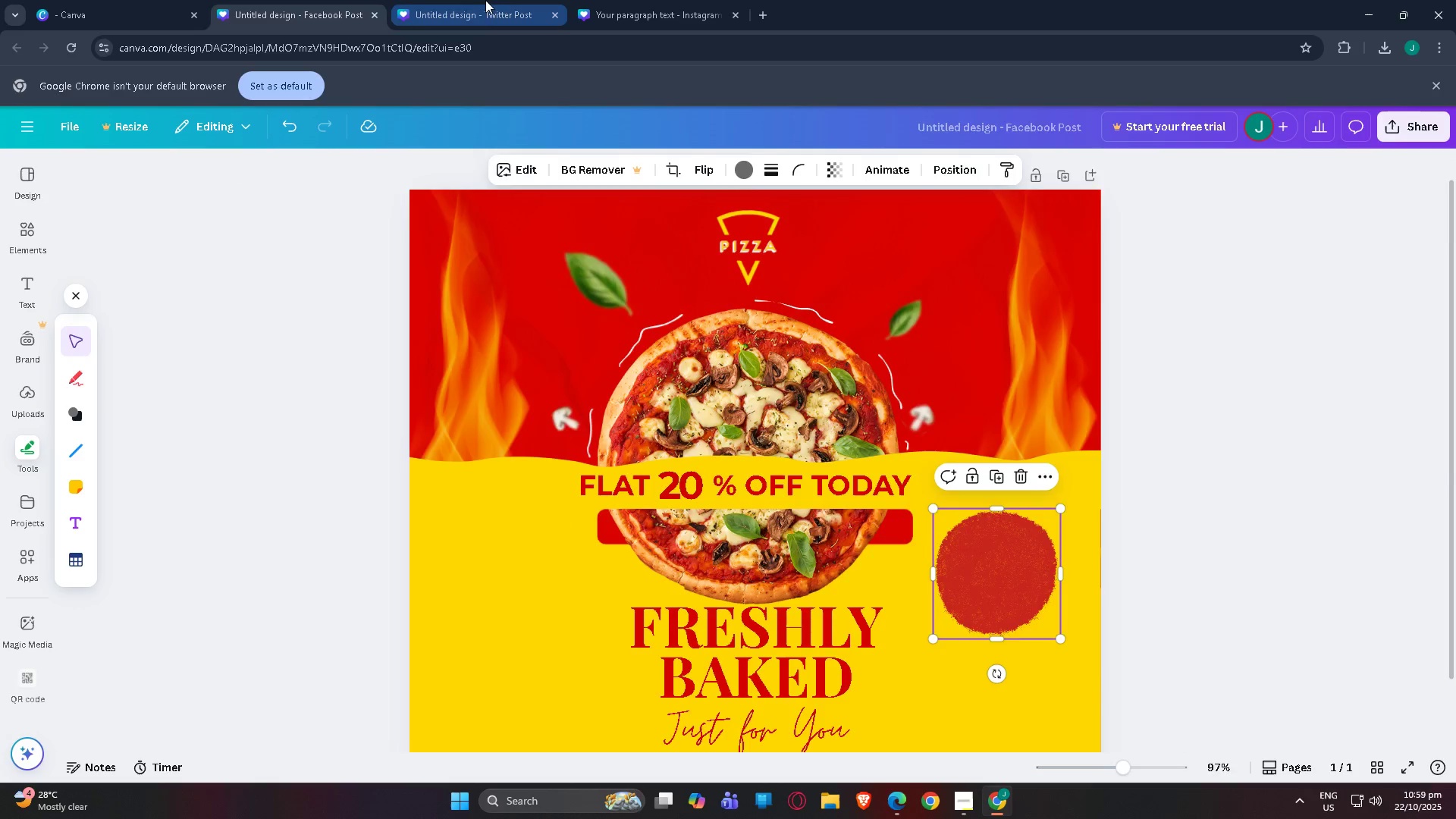 
left_click([464, 0])
 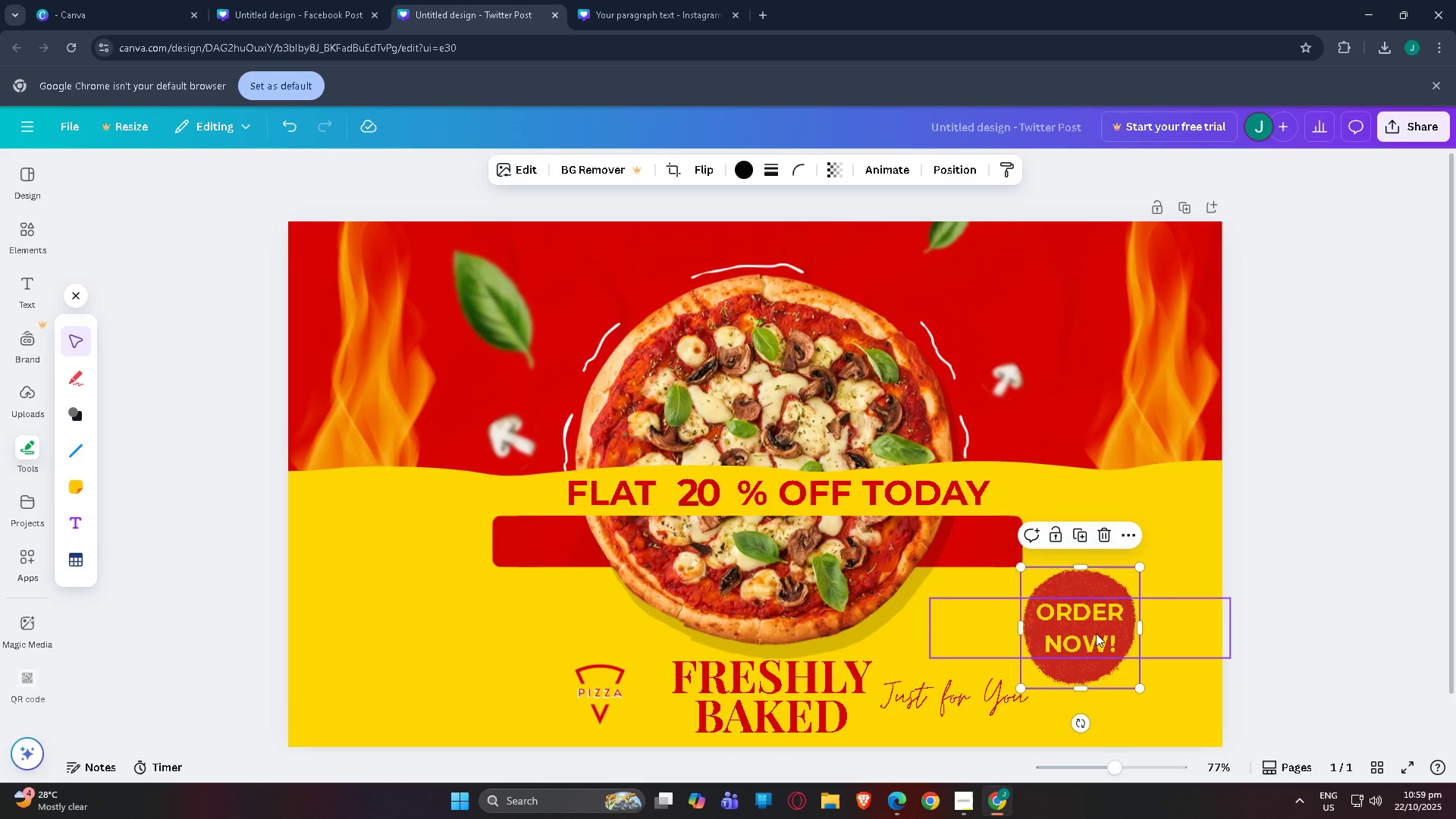 
left_click([1096, 632])
 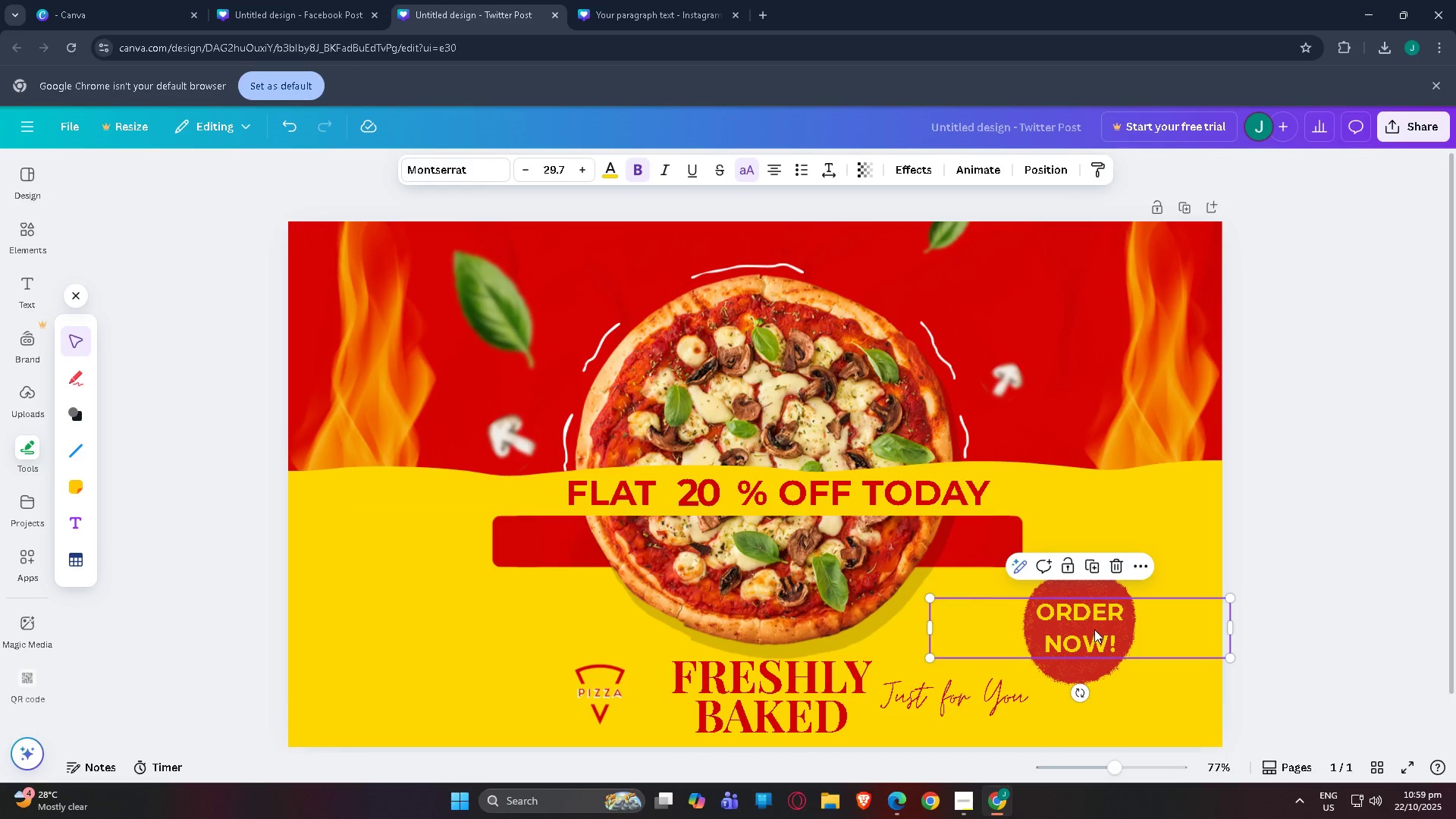 
key(Control+C)
 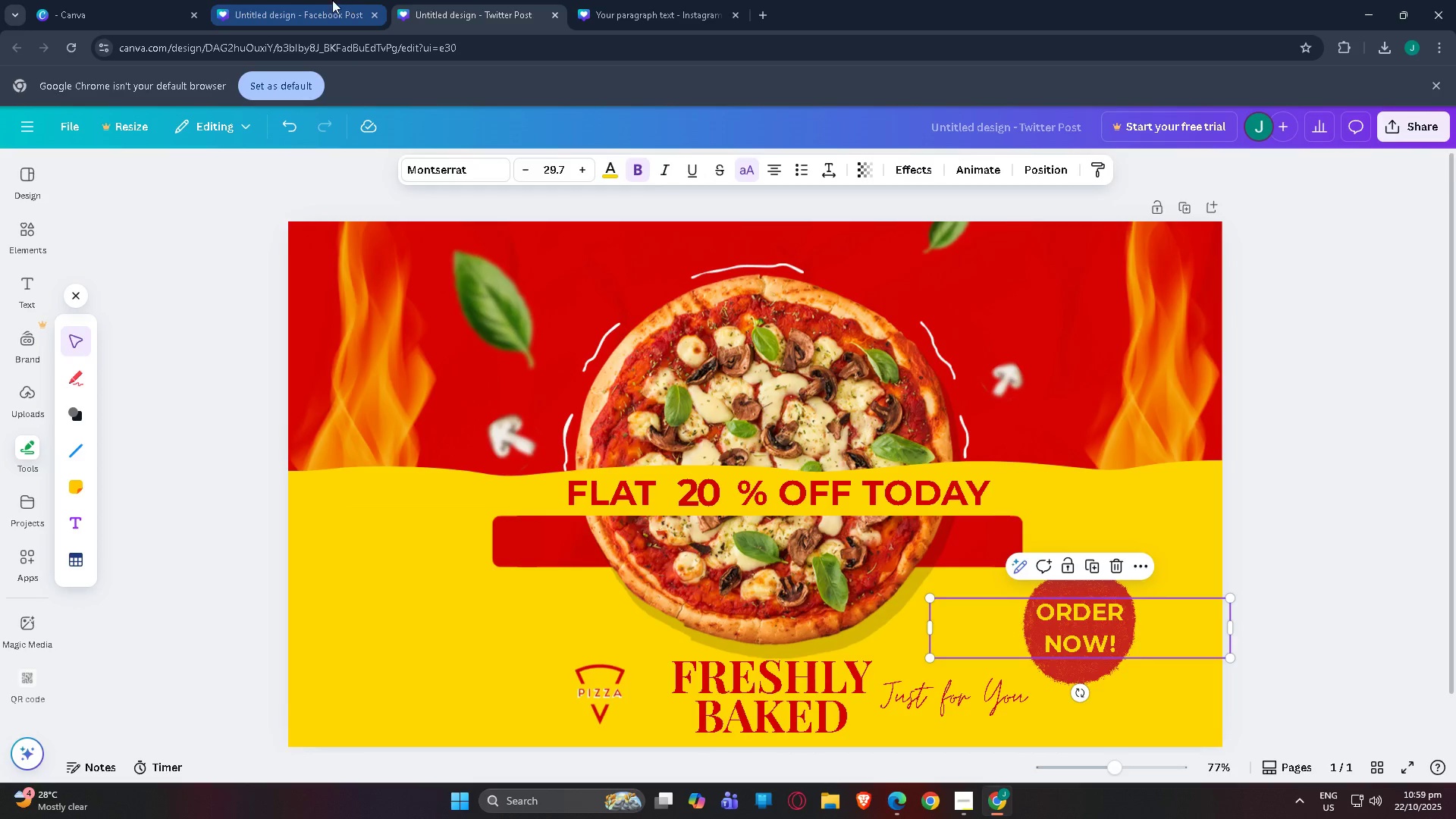 
left_click([332, 0])
 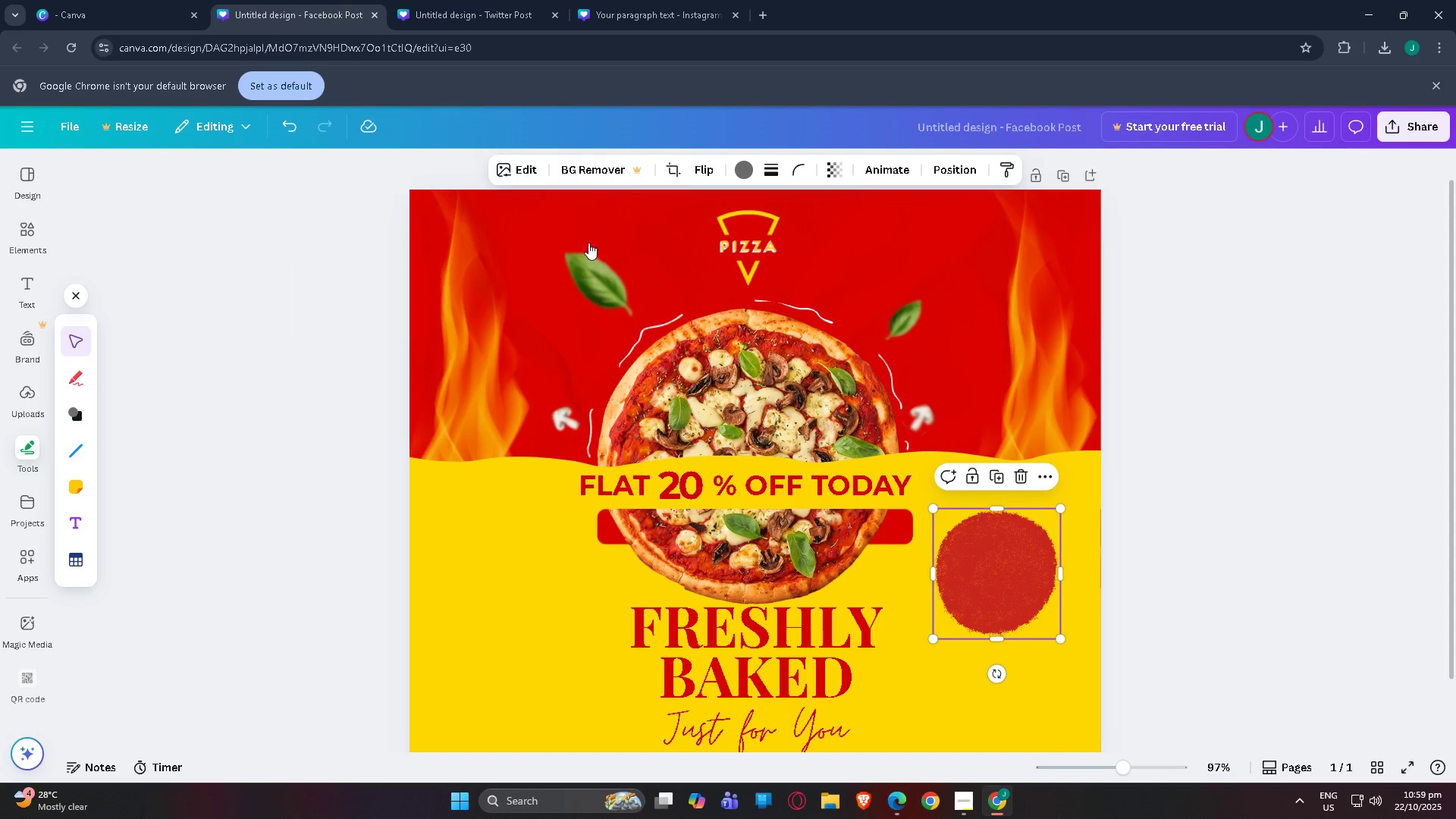 
key(Control+V)
 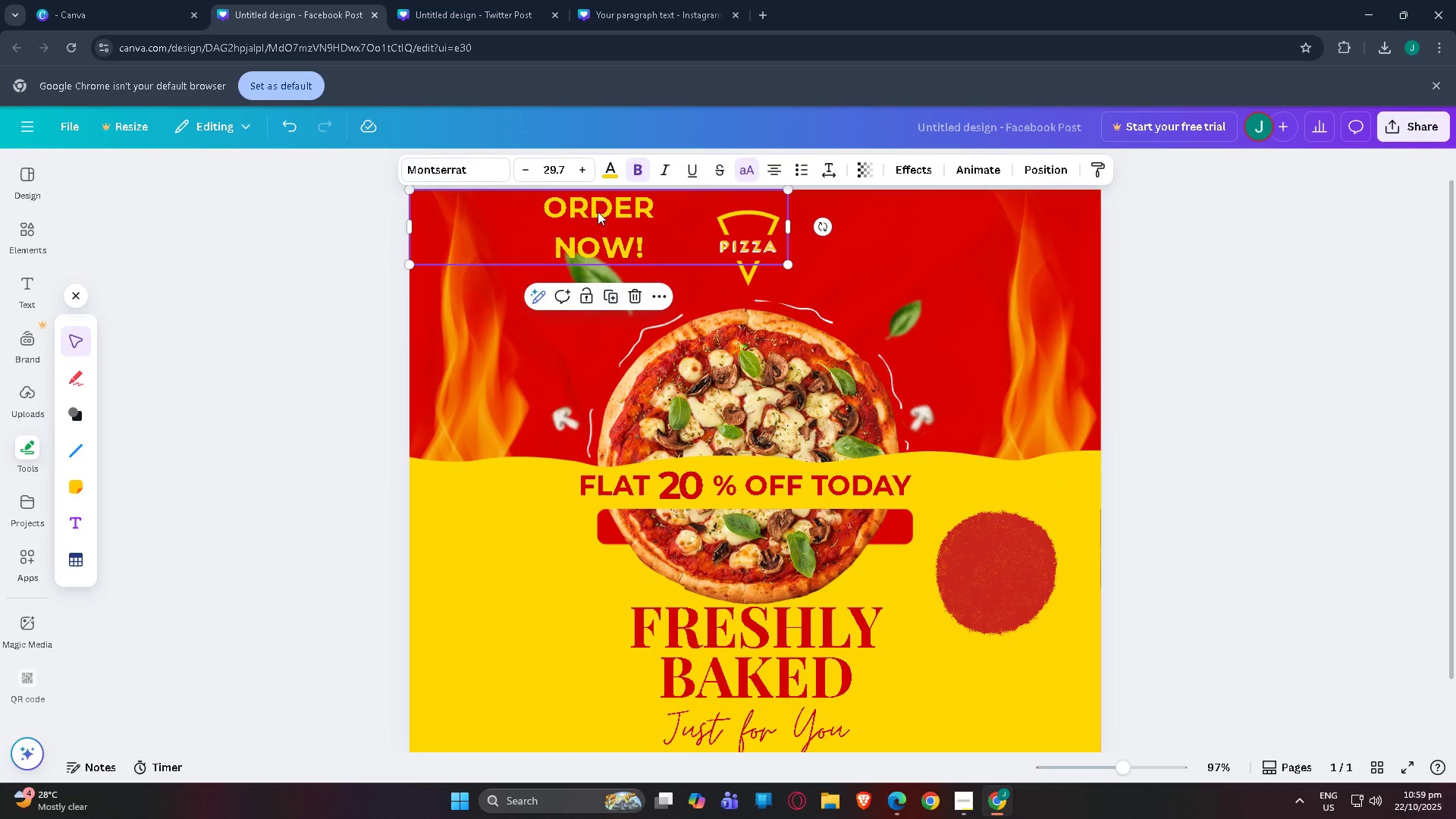 
left_click_drag(start_coordinate=[607, 222], to_coordinate=[1007, 566])
 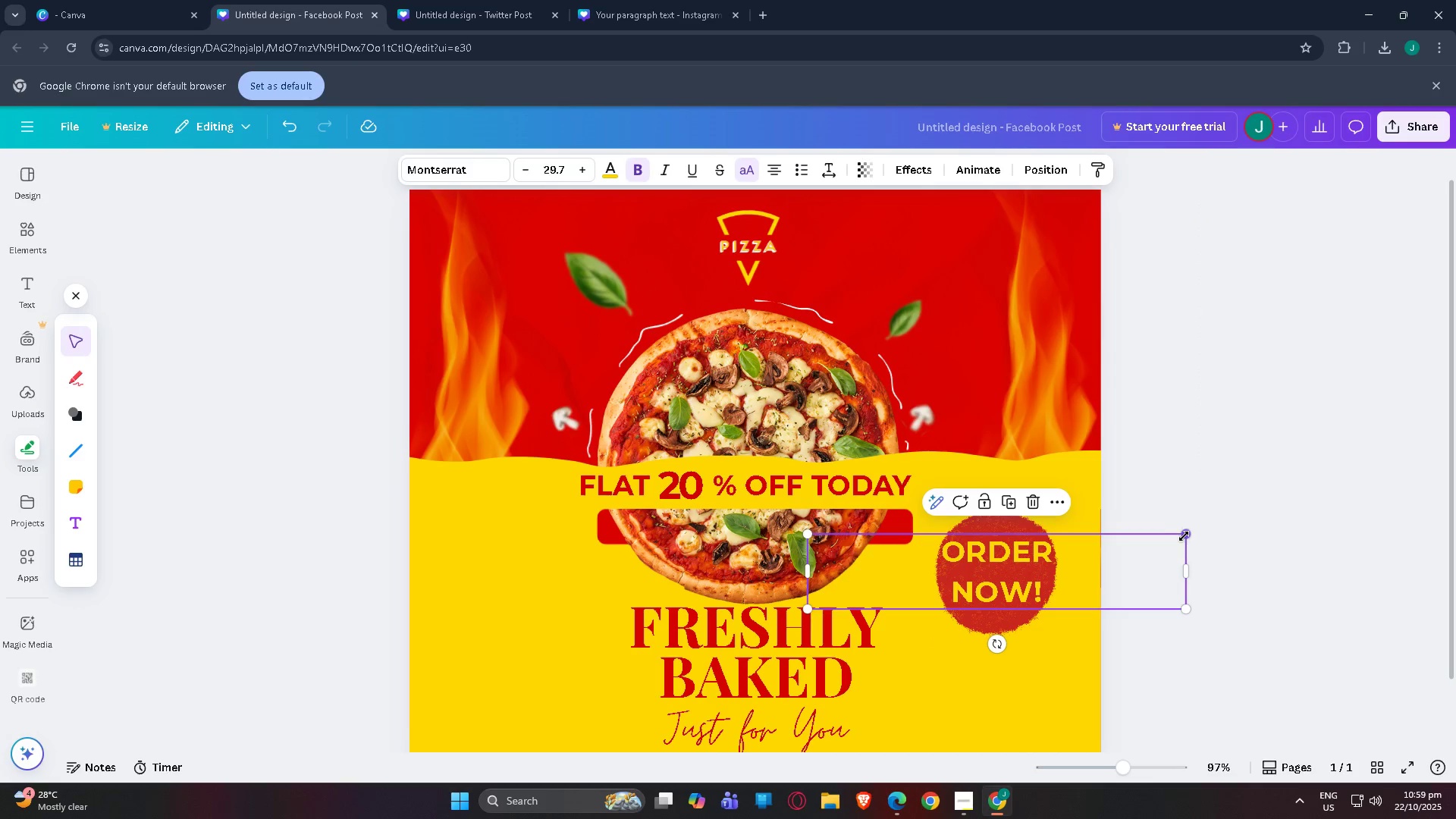 
left_click_drag(start_coordinate=[1184, 536], to_coordinate=[1166, 540])
 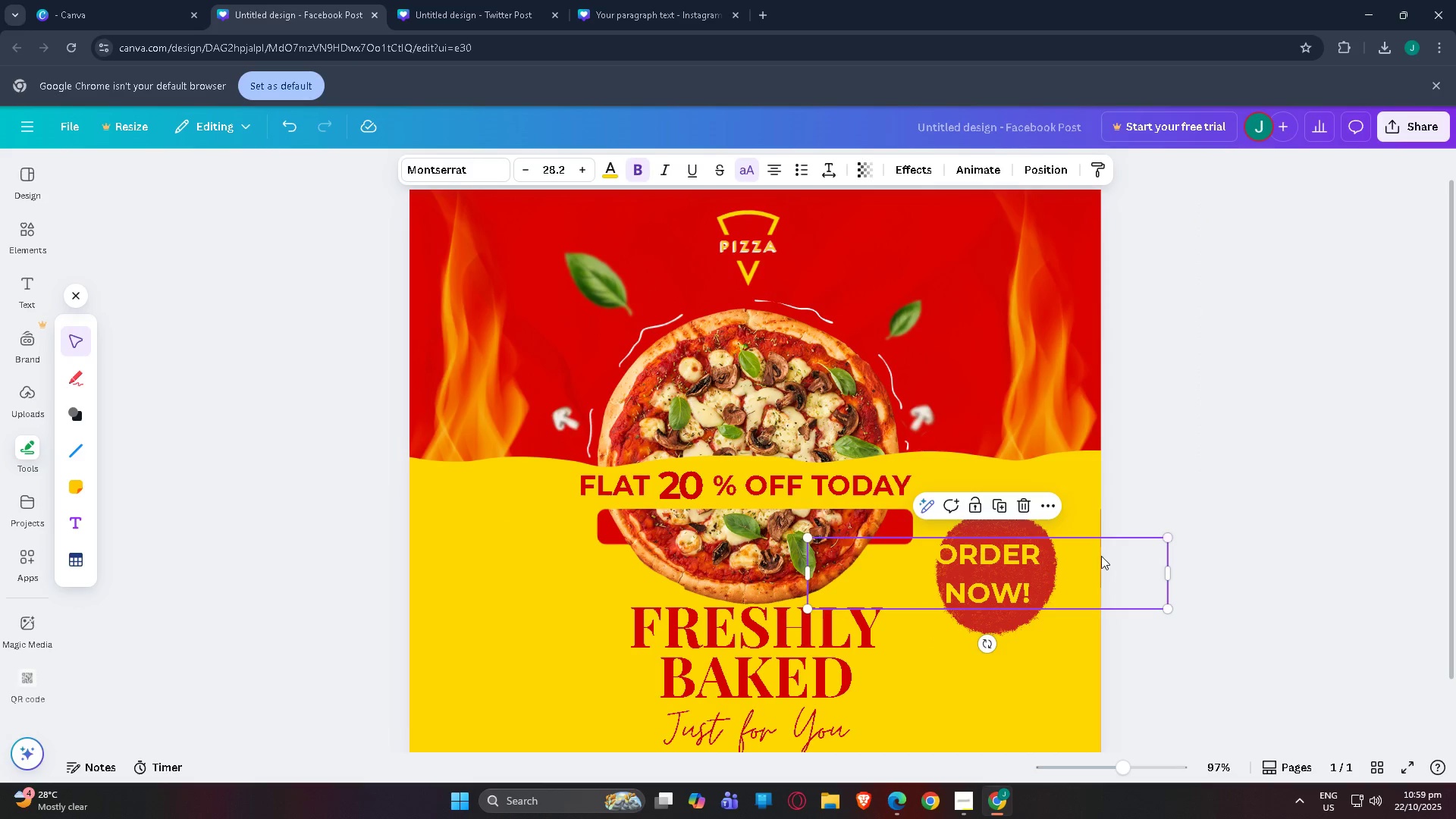 
left_click_drag(start_coordinate=[1101, 556], to_coordinate=[1110, 556])
 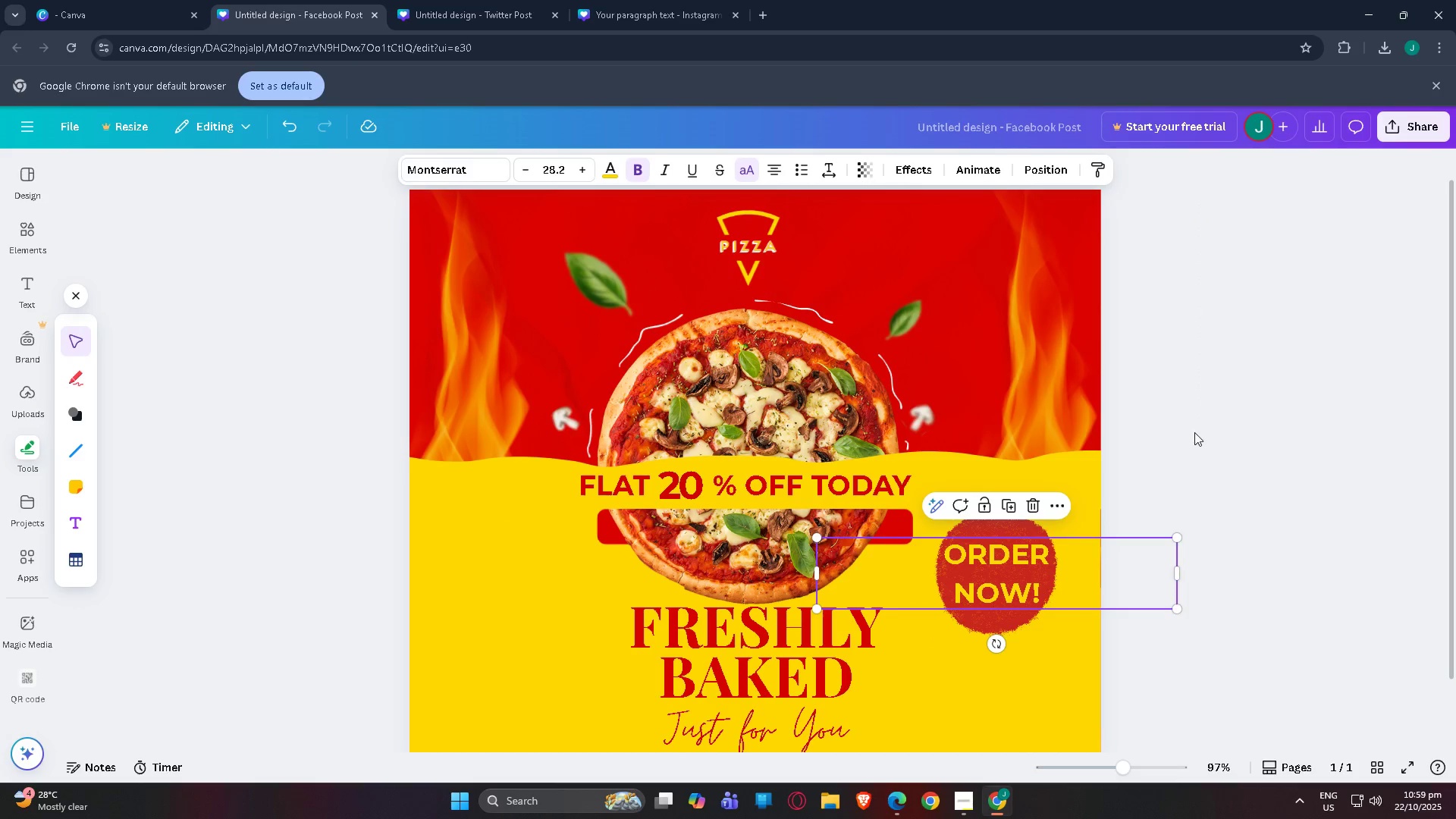 
left_click([1194, 432])
 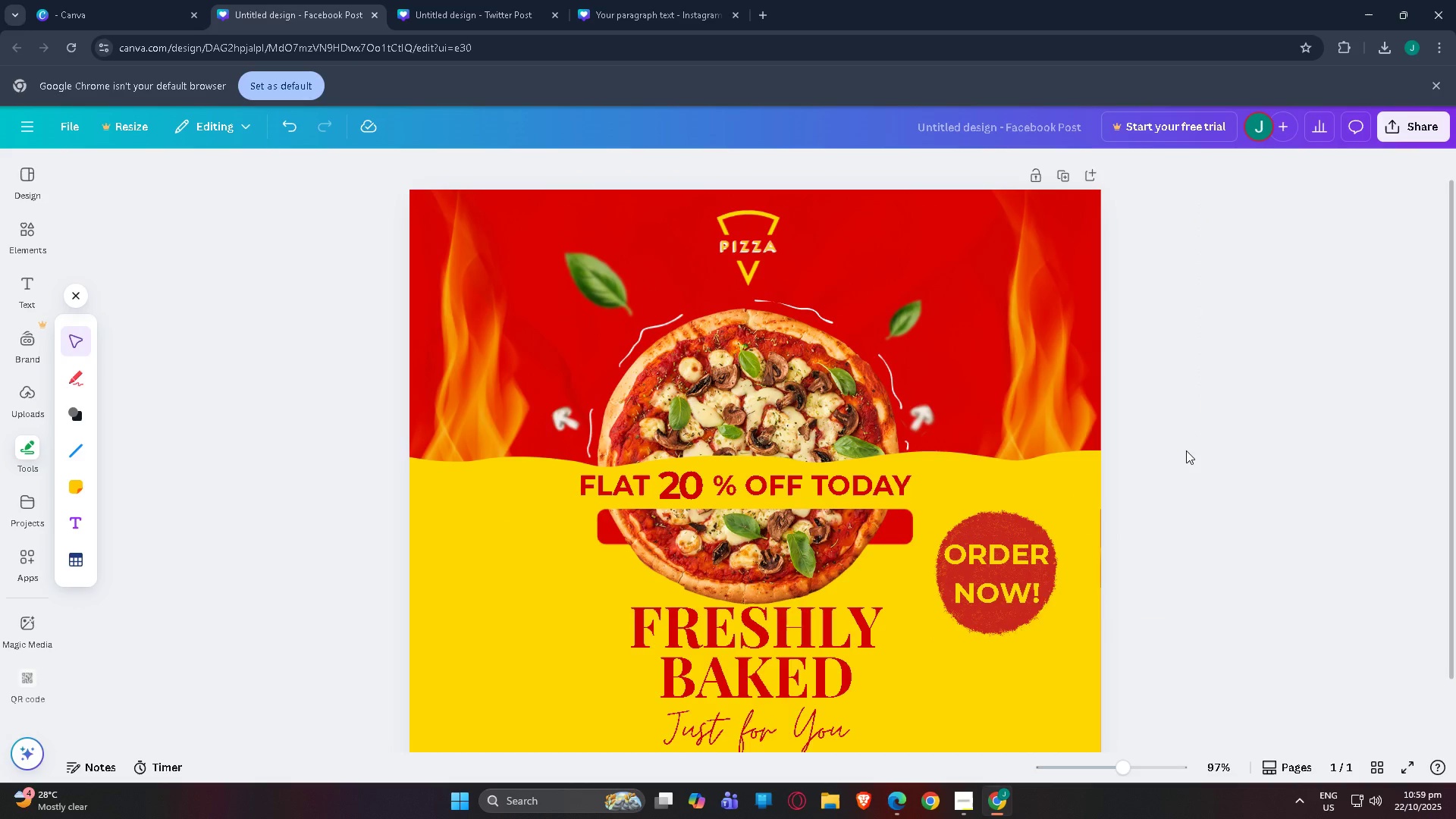 
scroll: coordinate [1163, 556], scroll_direction: down, amount: 6.0
 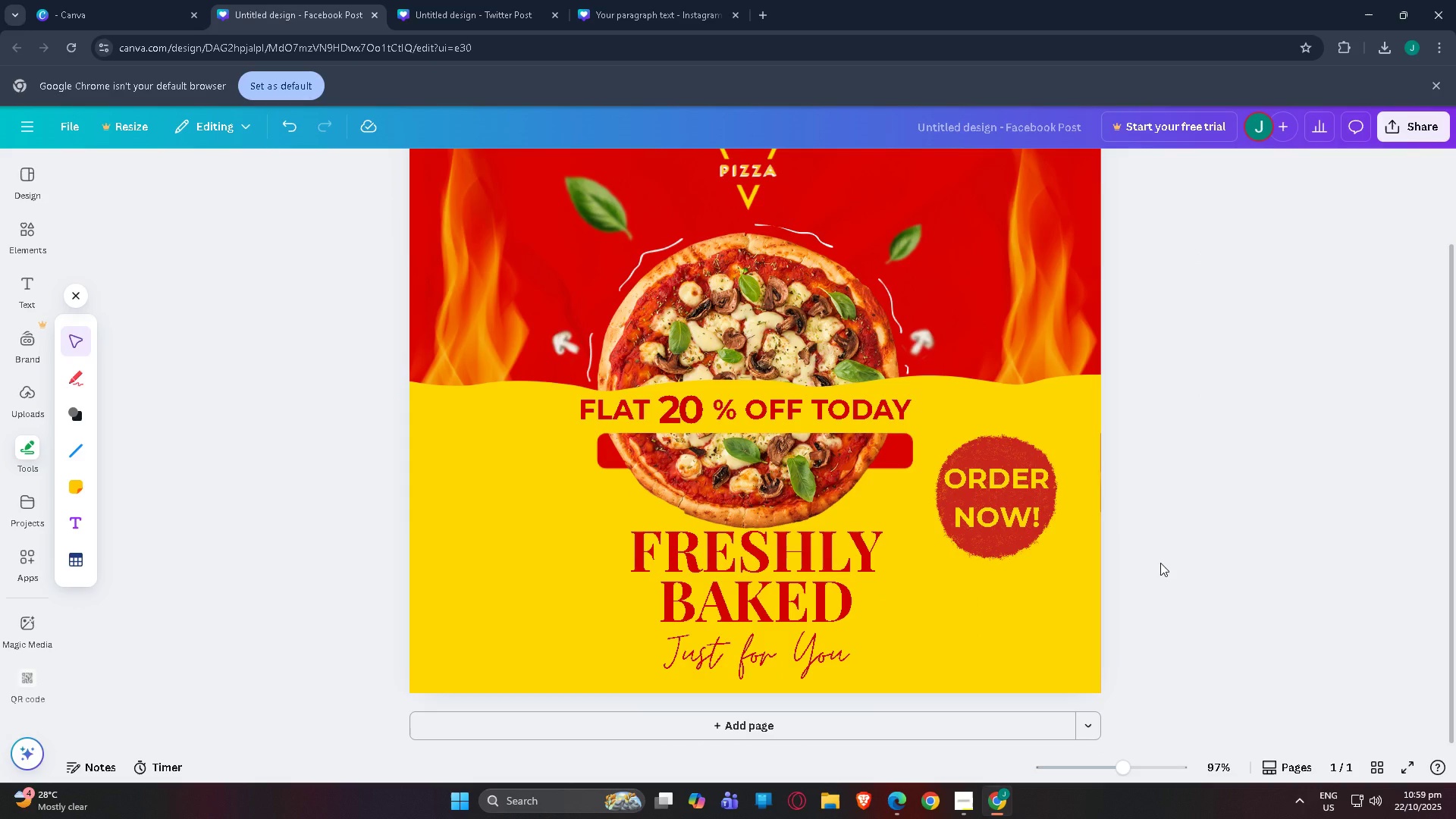 
scroll: coordinate [1159, 557], scroll_direction: up, amount: 2.0
 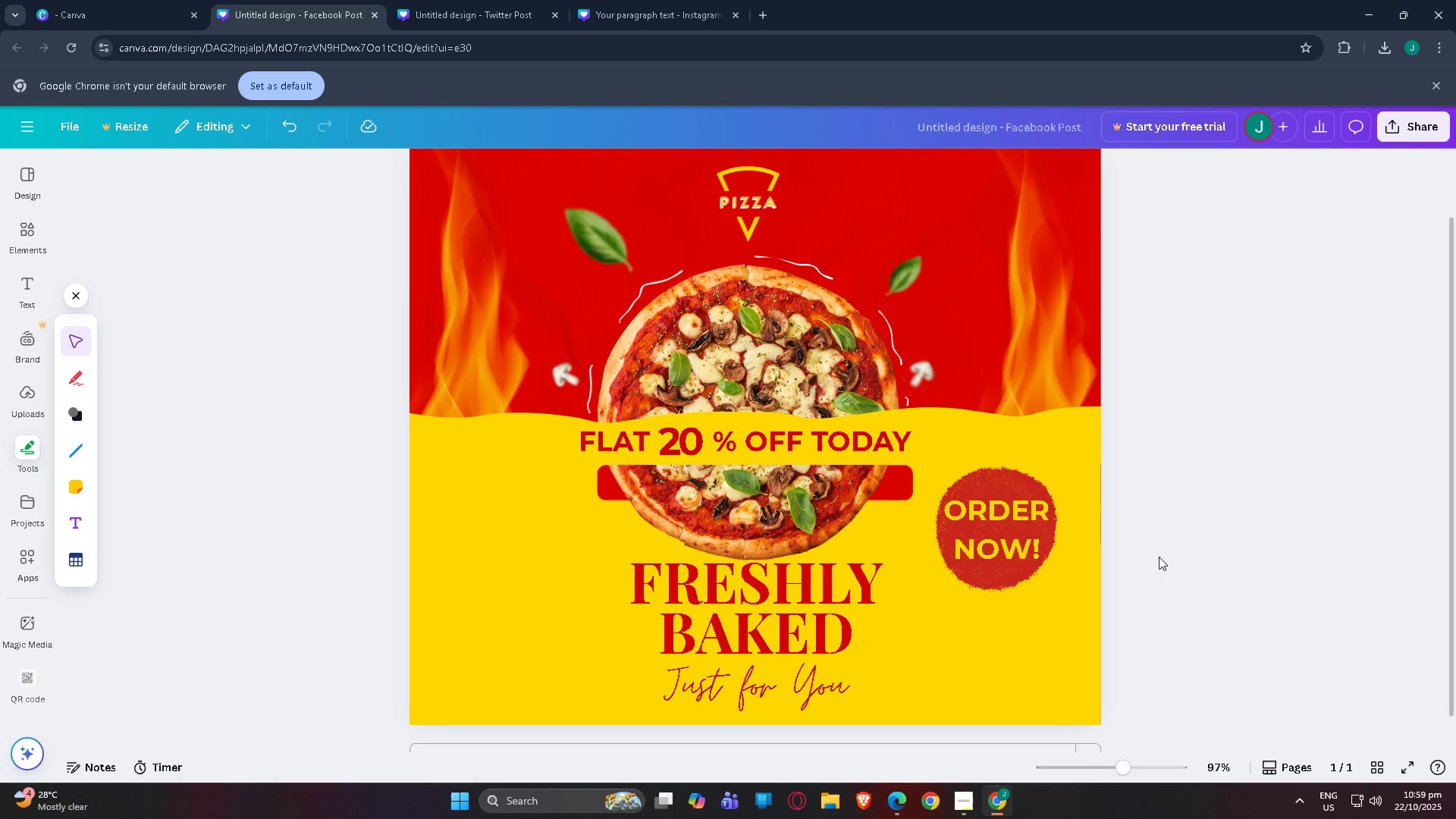 
wait(5.37)
 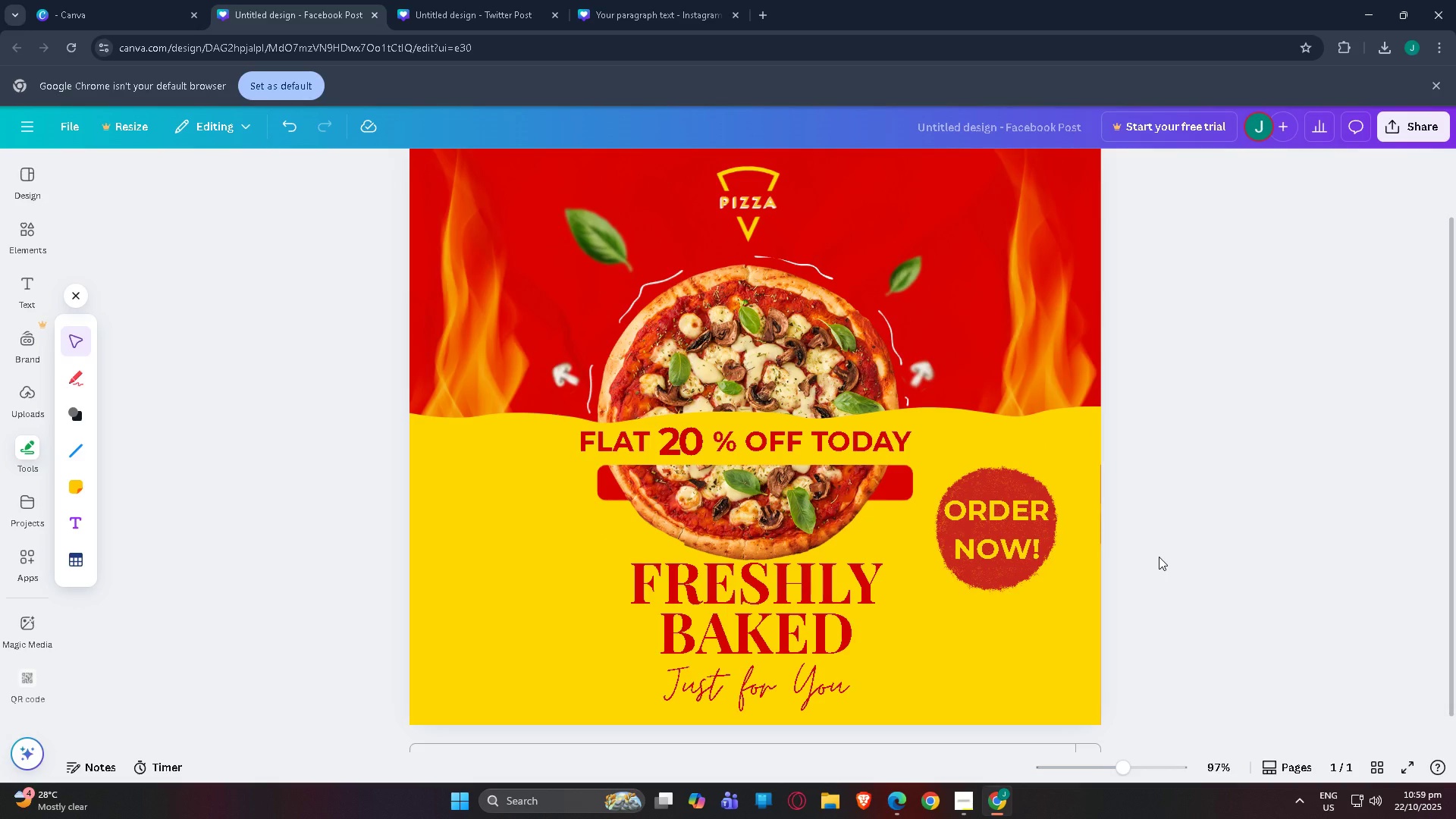 
scroll: coordinate [956, 489], scroll_direction: up, amount: 3.0
 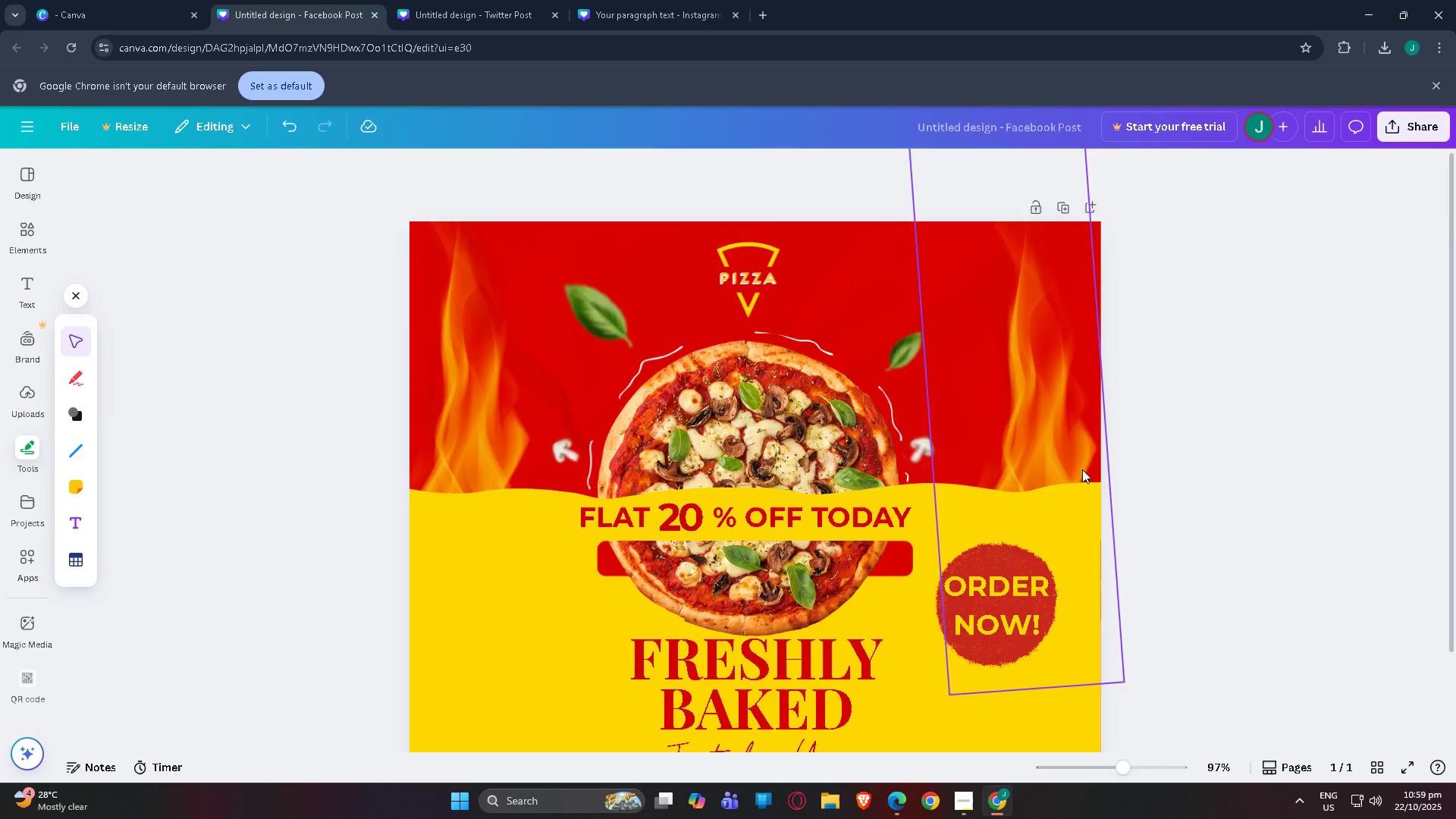 
scroll: coordinate [1074, 465], scroll_direction: down, amount: 7.0
 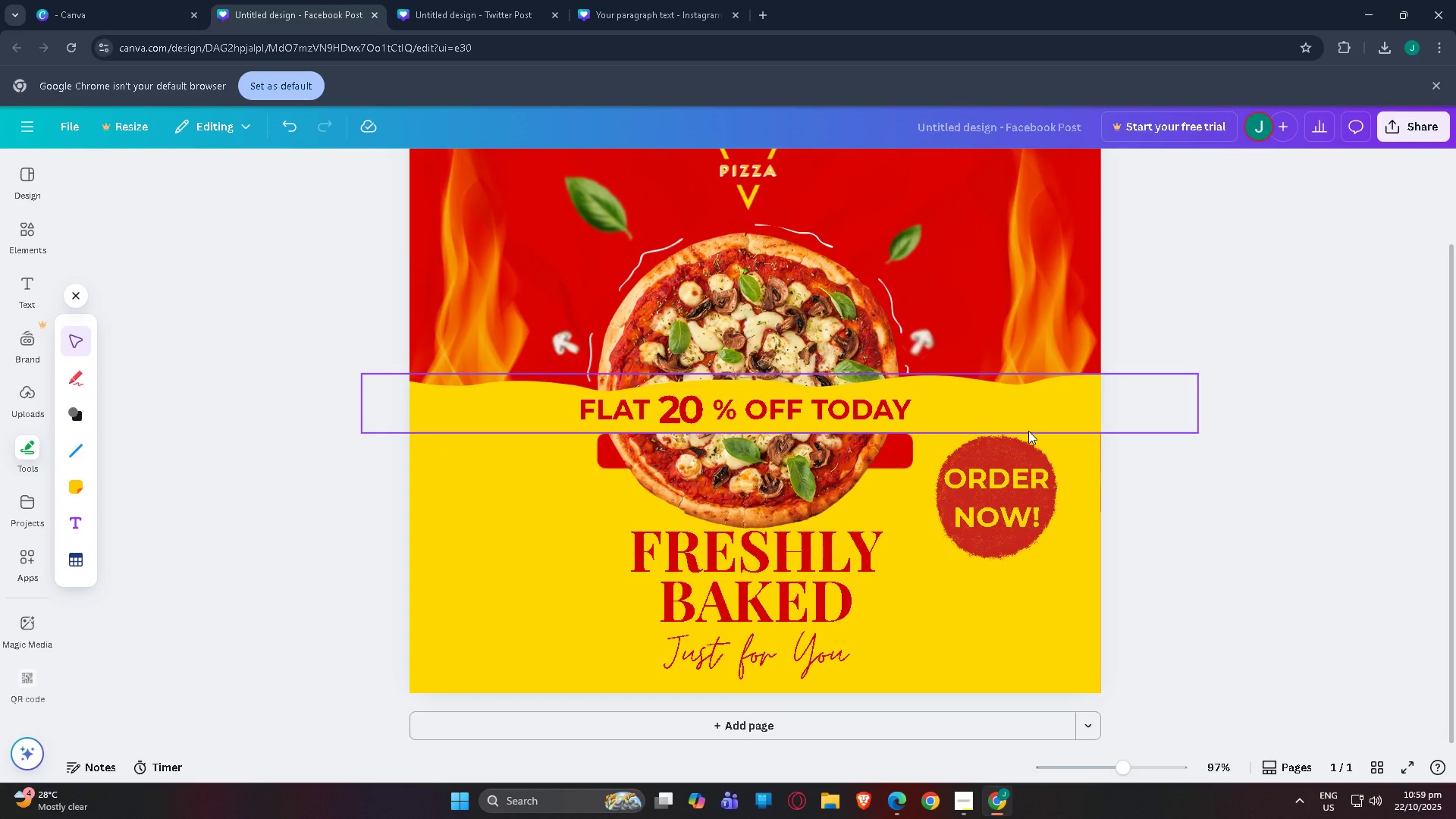 
scroll: coordinate [1040, 413], scroll_direction: up, amount: 7.0
 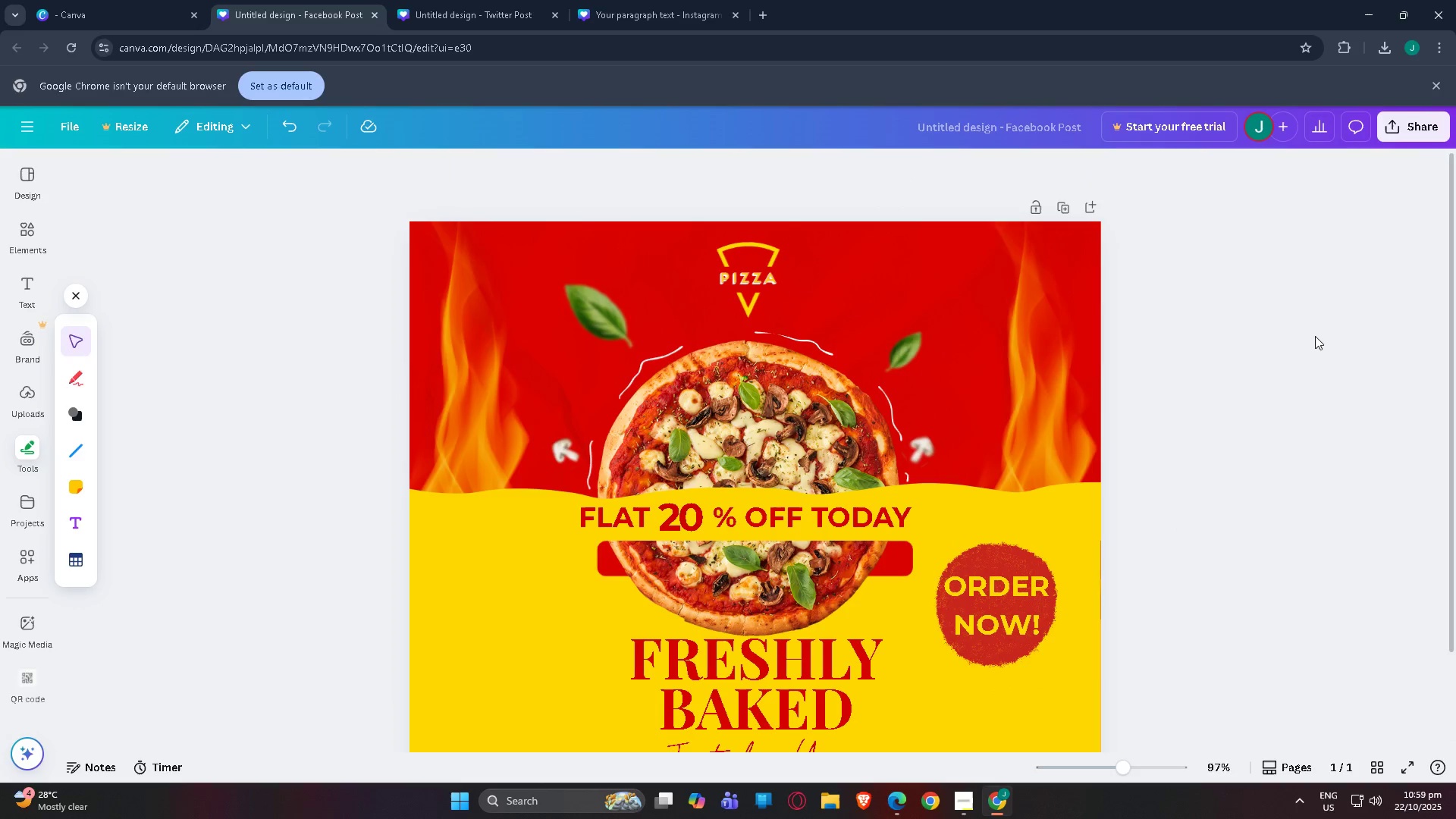 
left_click([1314, 336])
 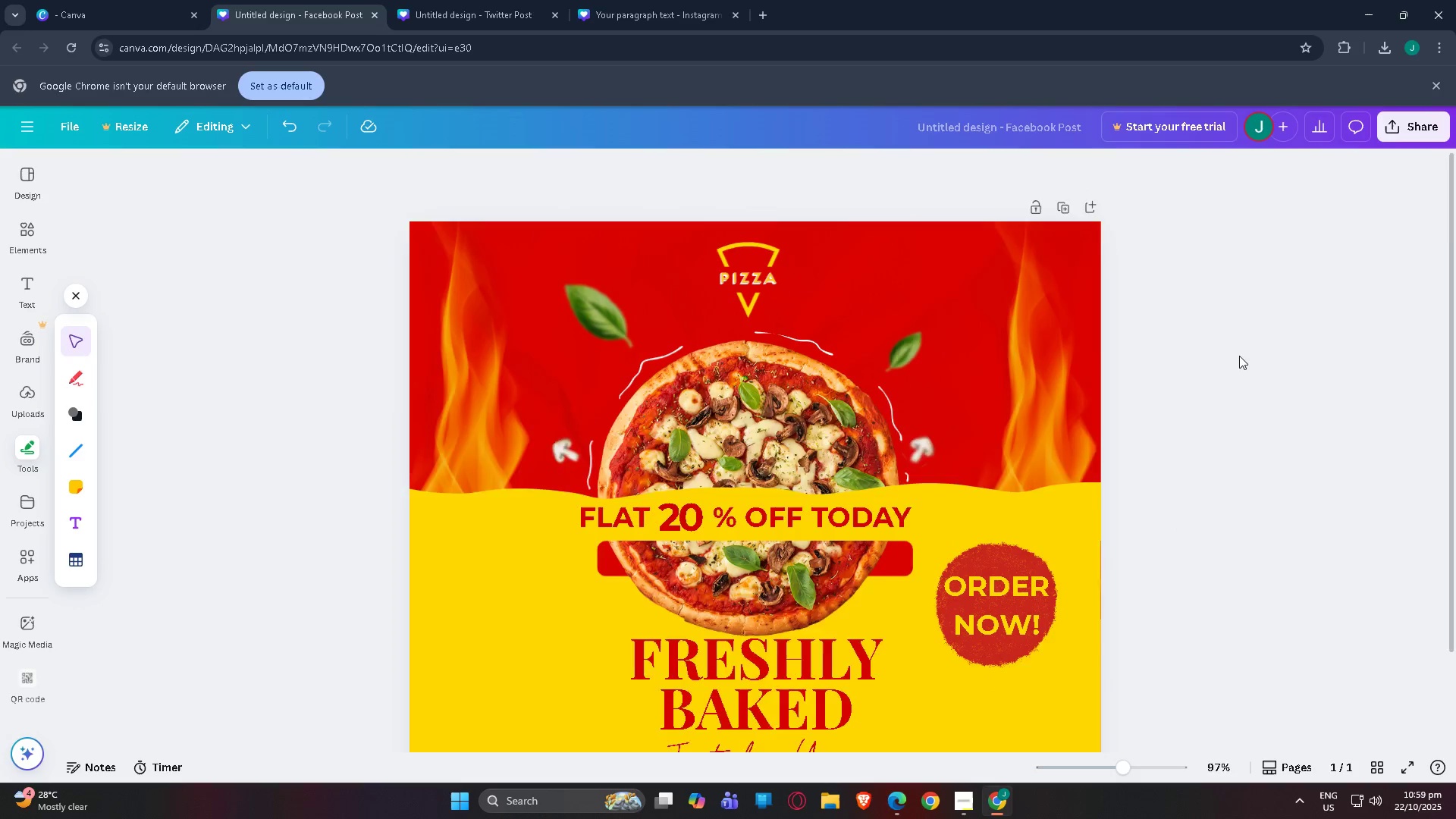 
scroll: coordinate [1000, 312], scroll_direction: down, amount: 3.0
 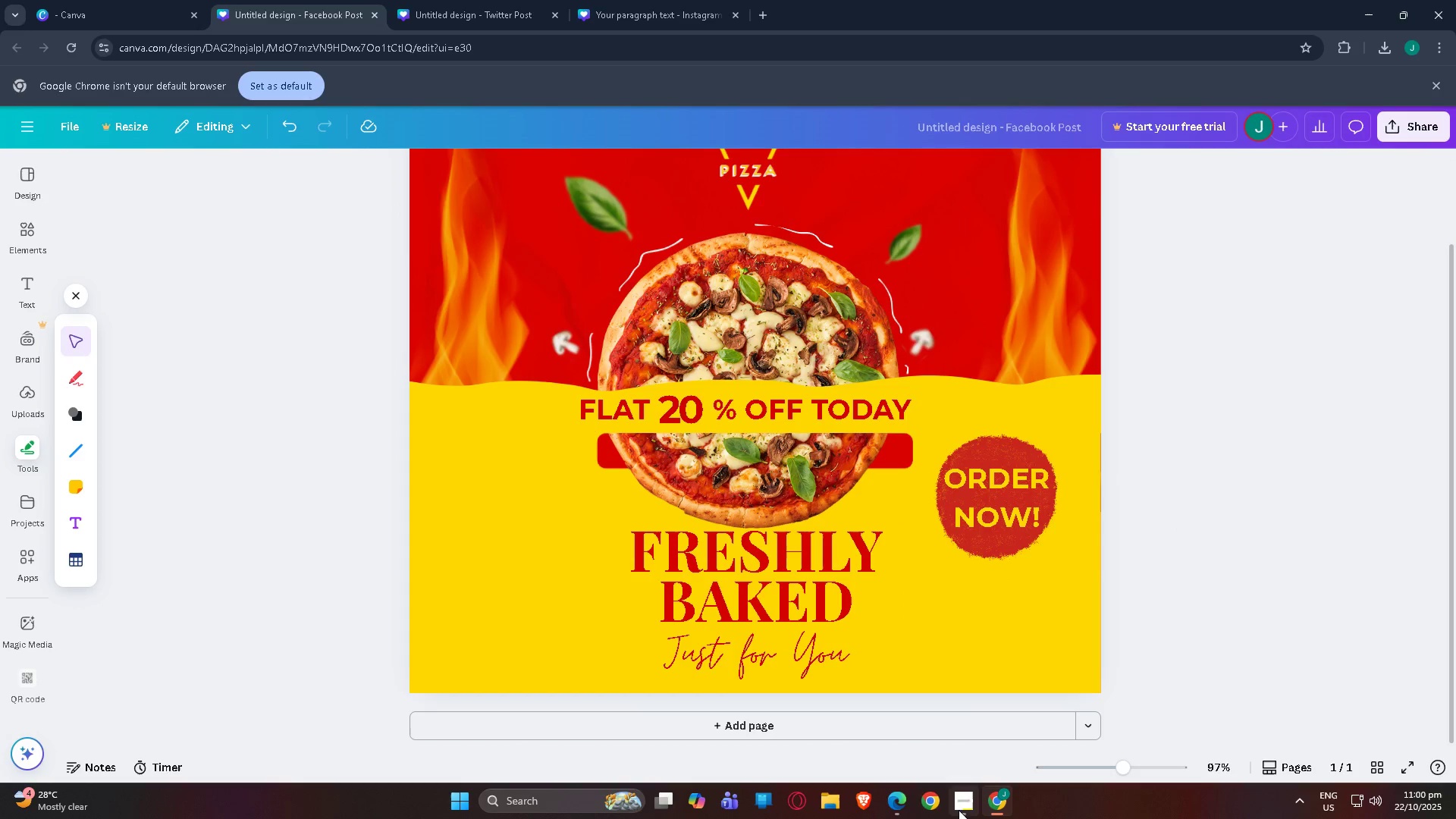 
scroll: coordinate [507, 388], scroll_direction: up, amount: 3.0
 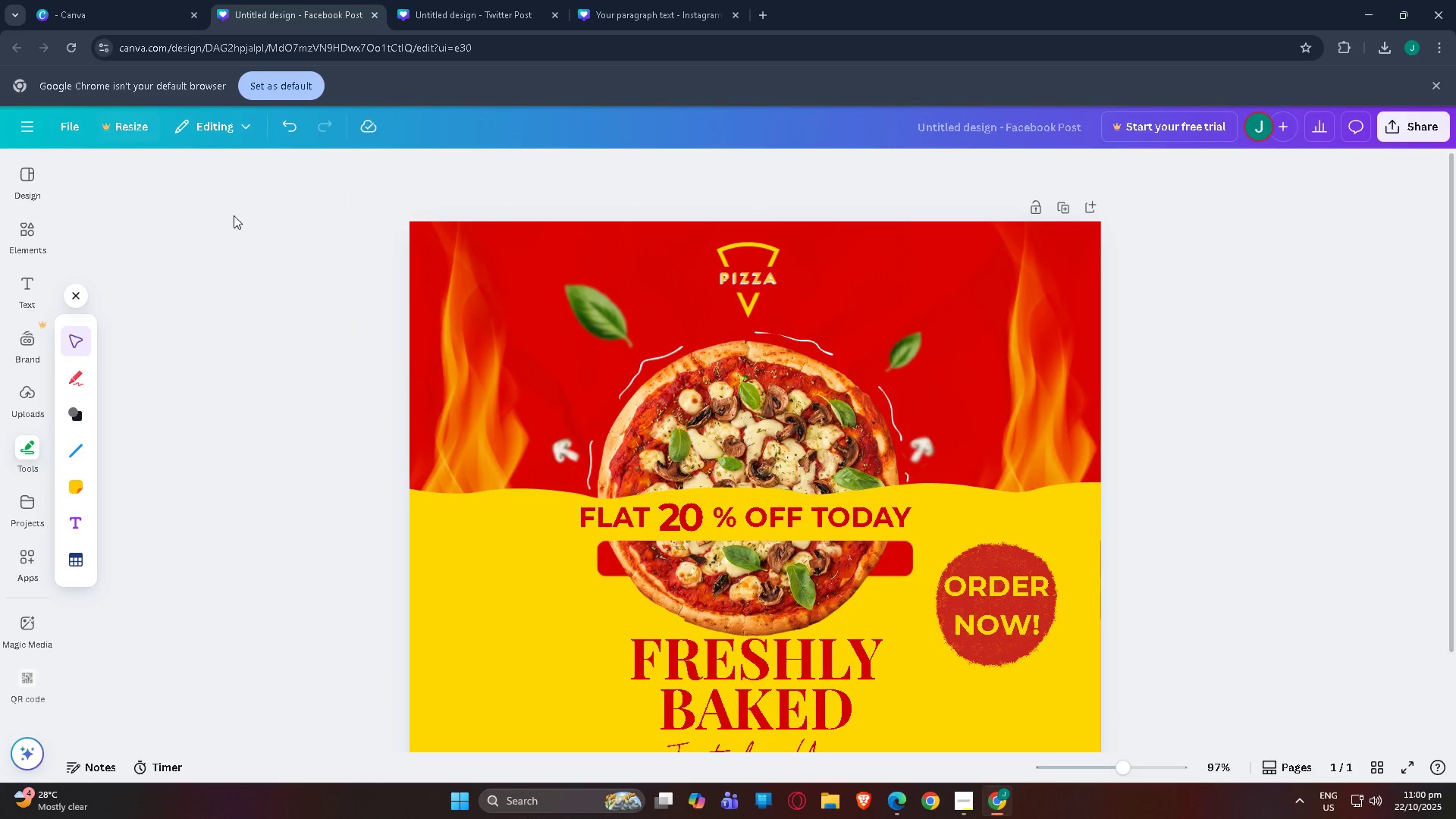 
scroll: coordinate [307, 384], scroll_direction: down, amount: 3.0
 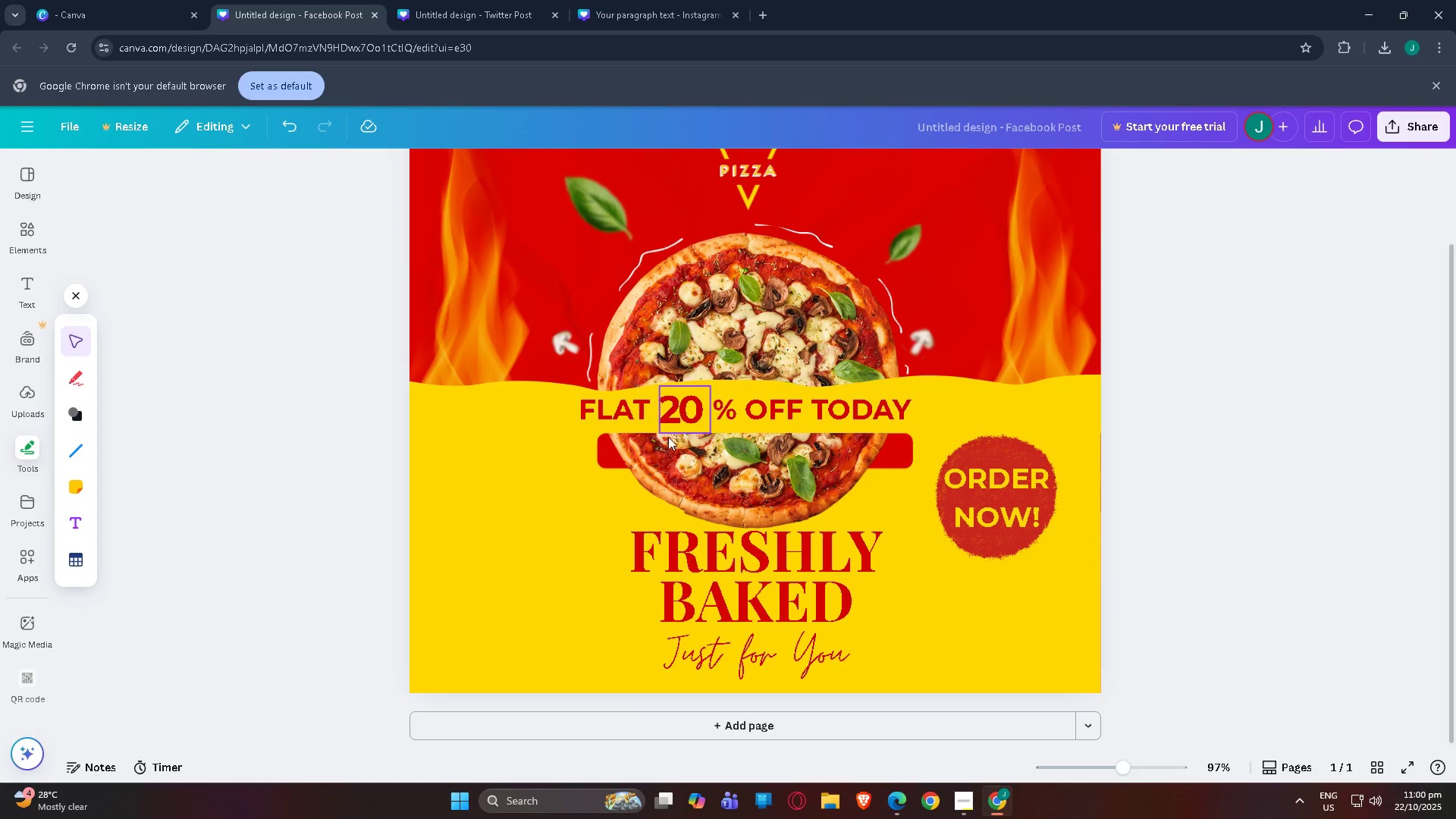 
scroll: coordinate [678, 459], scroll_direction: up, amount: 1.0
 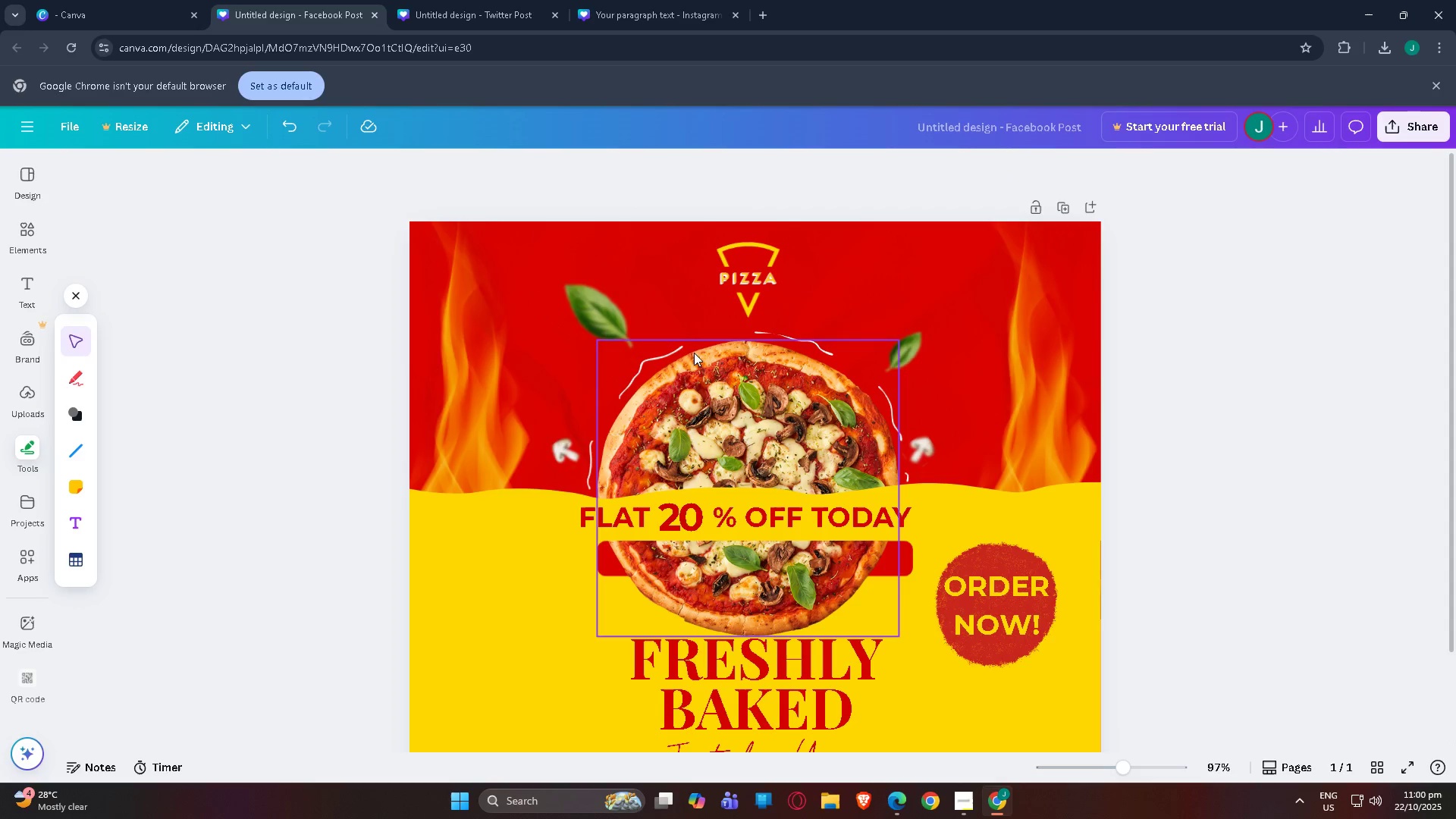 
scroll: coordinate [686, 419], scroll_direction: down, amount: 2.0
 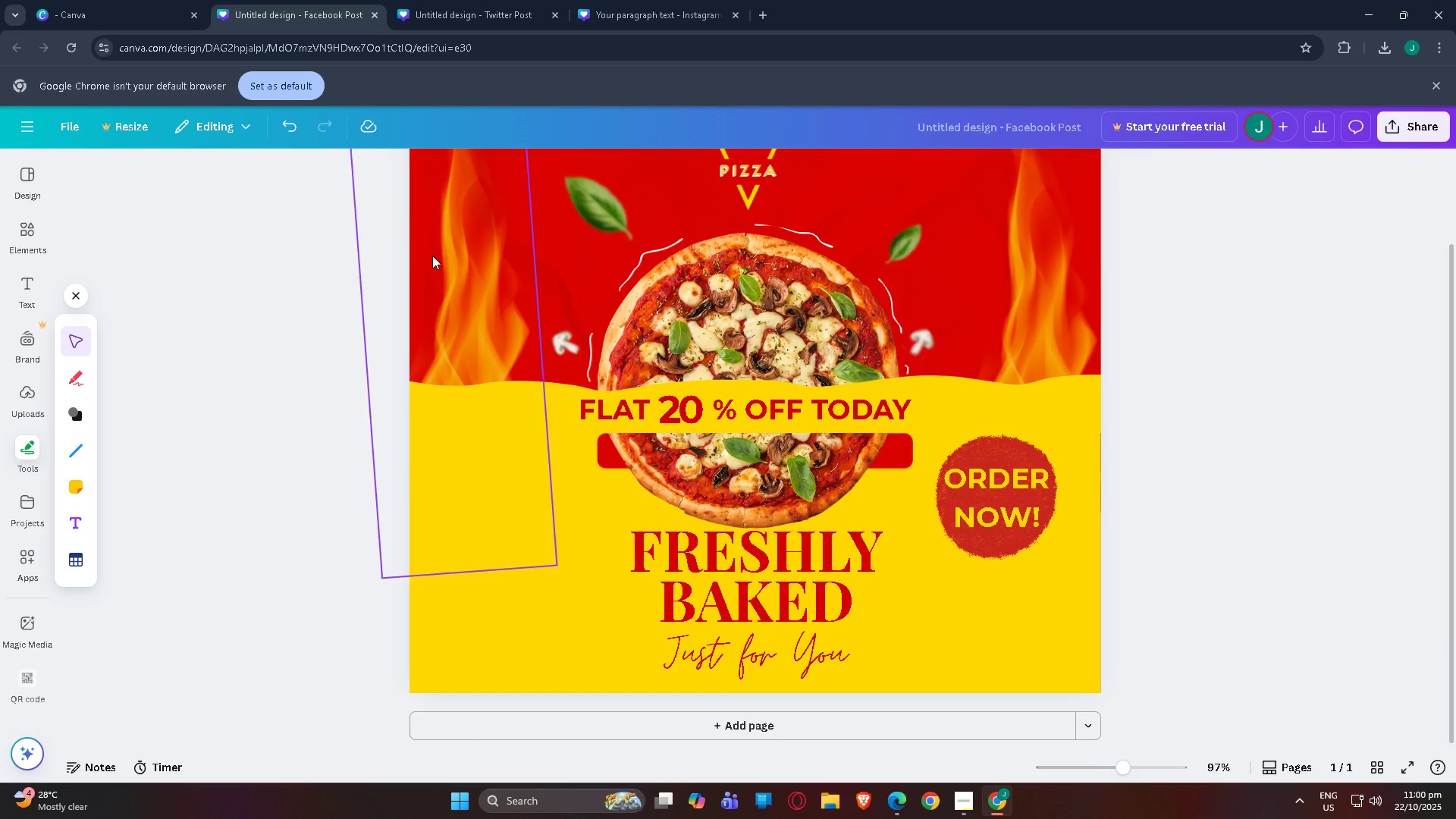 
scroll: coordinate [433, 256], scroll_direction: up, amount: 2.0
 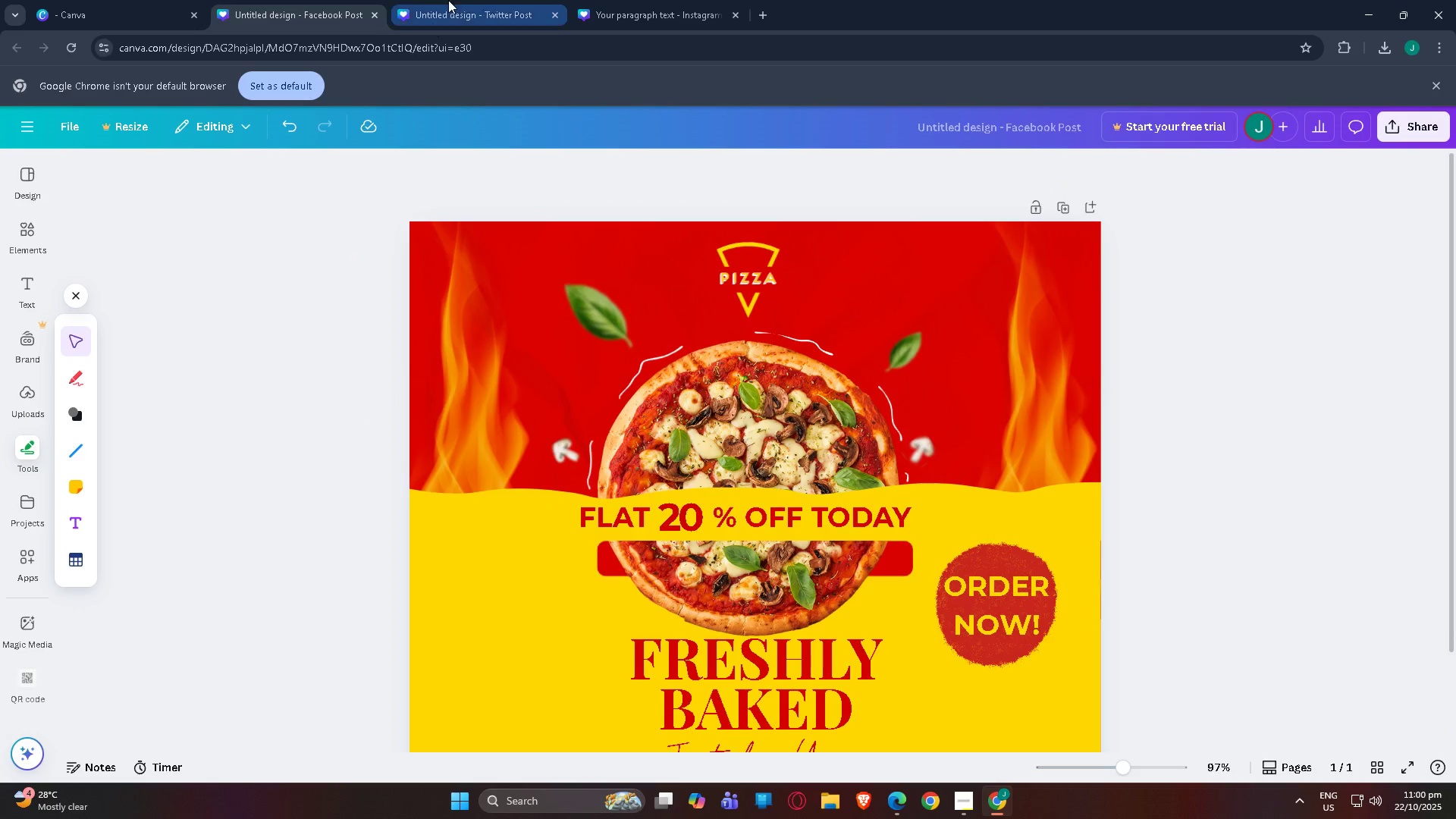 
left_click([449, 0])
 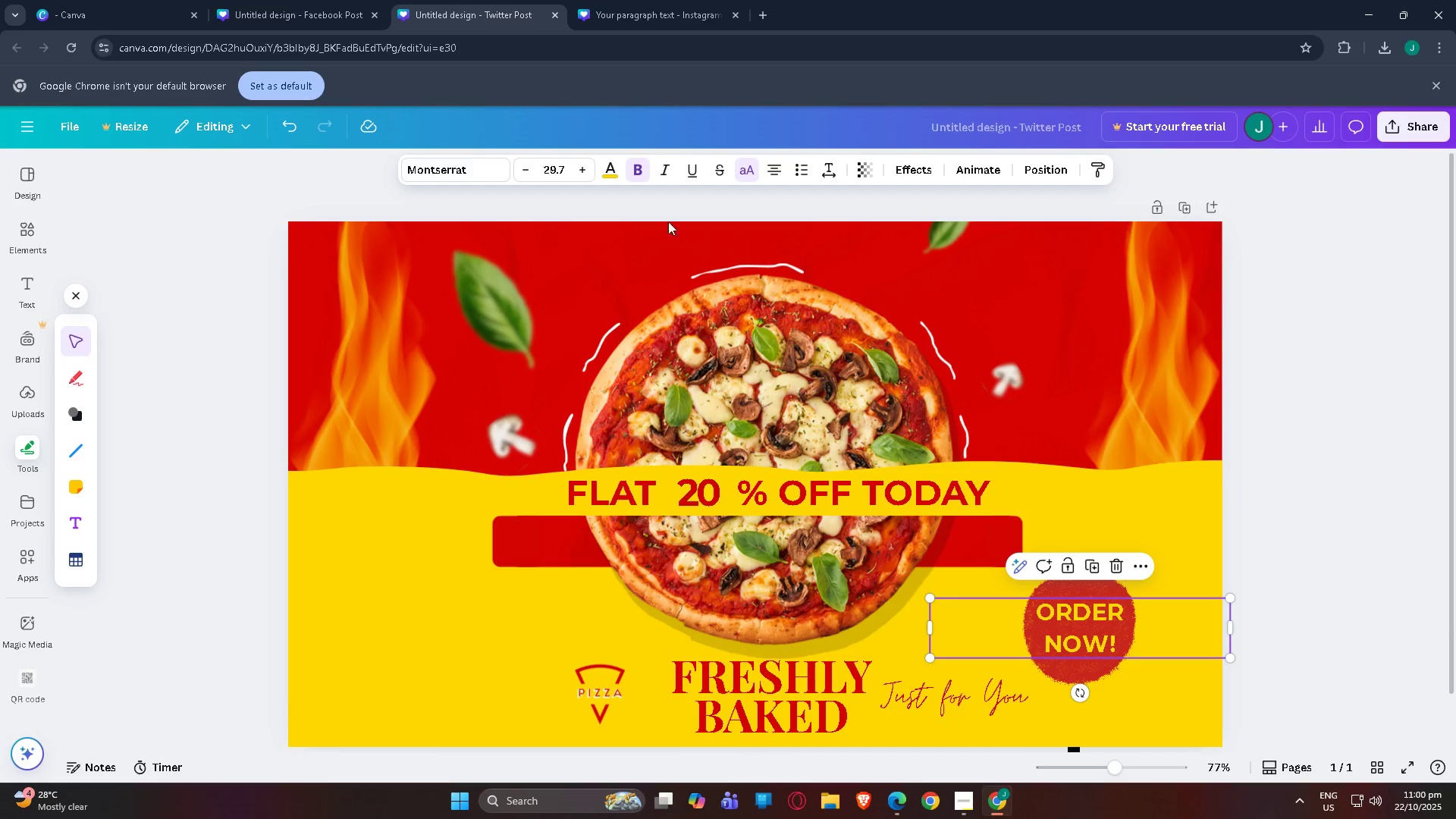 
scroll: coordinate [649, 316], scroll_direction: down, amount: 1.0
 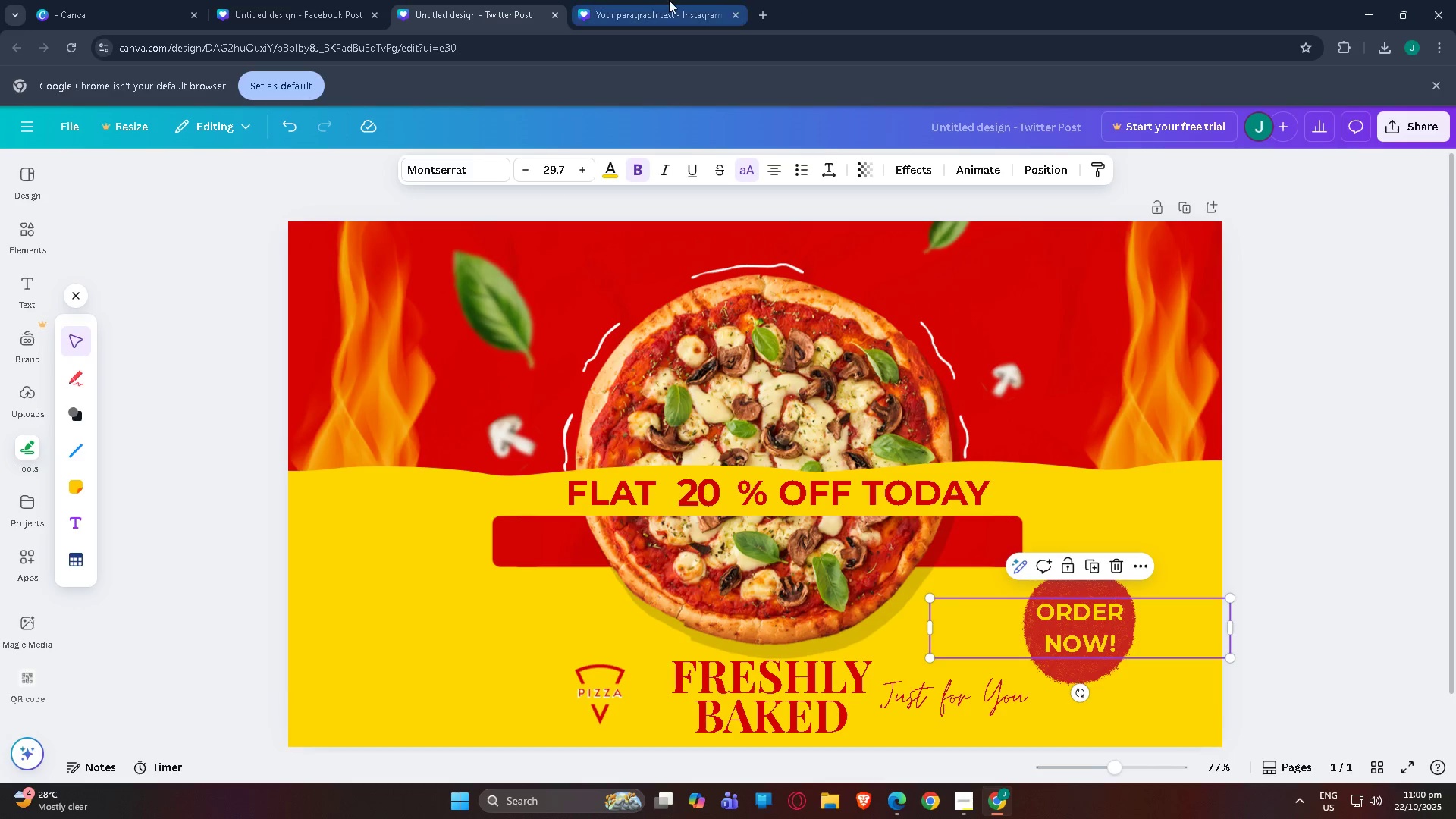 
left_click([668, 0])
 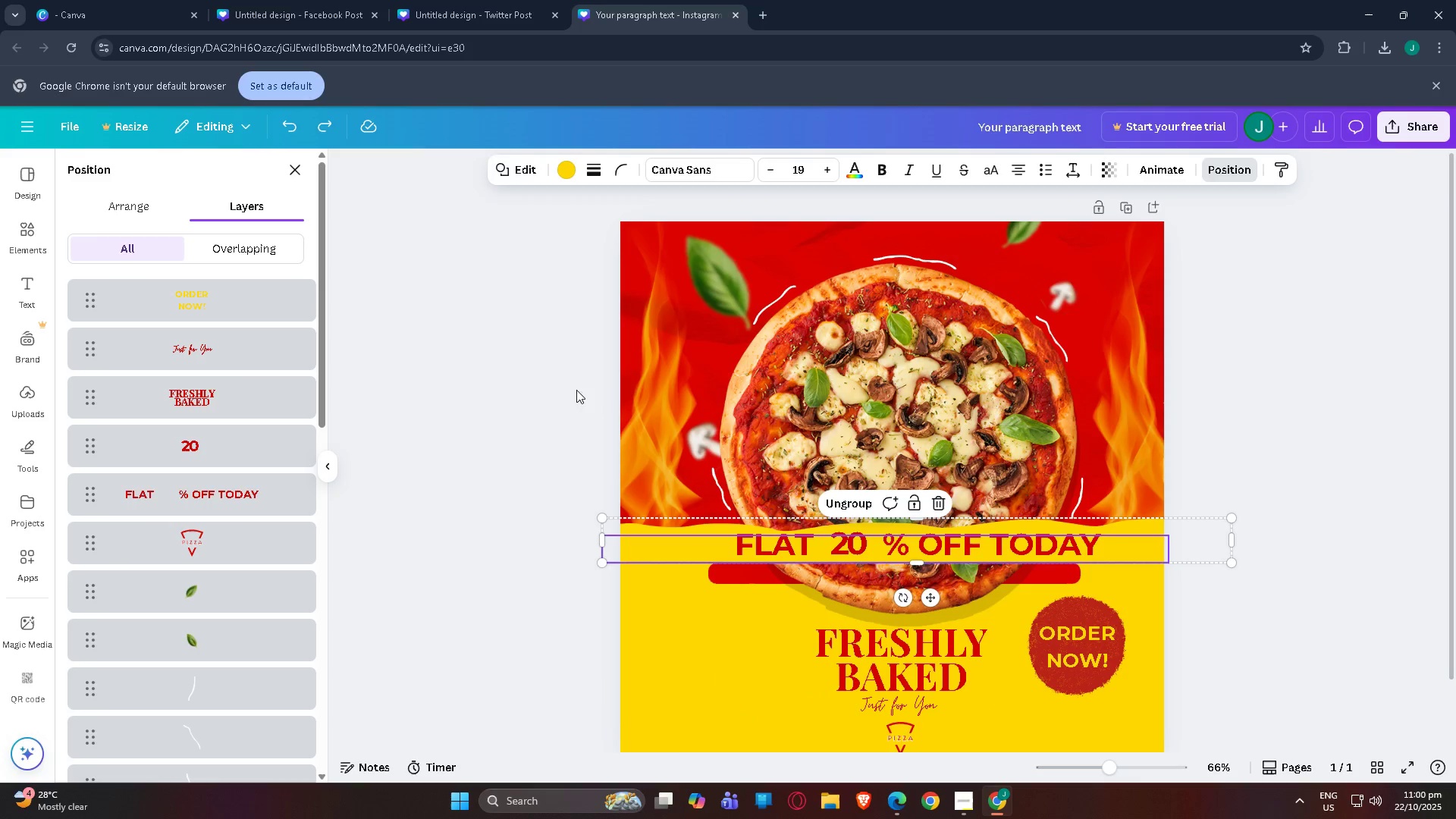 
left_click([532, 372])
 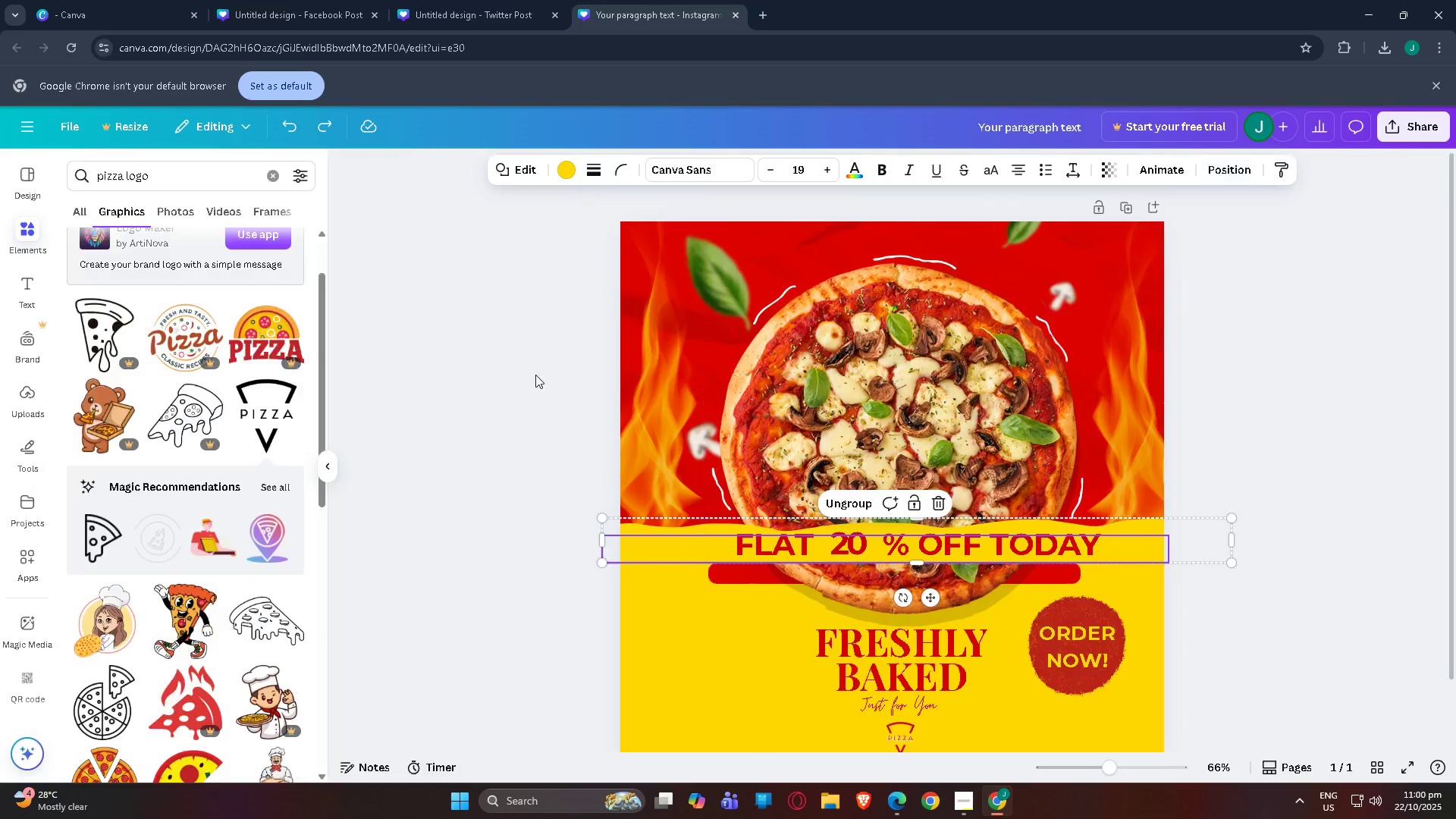 
scroll: coordinate [917, 414], scroll_direction: up, amount: 10.0
 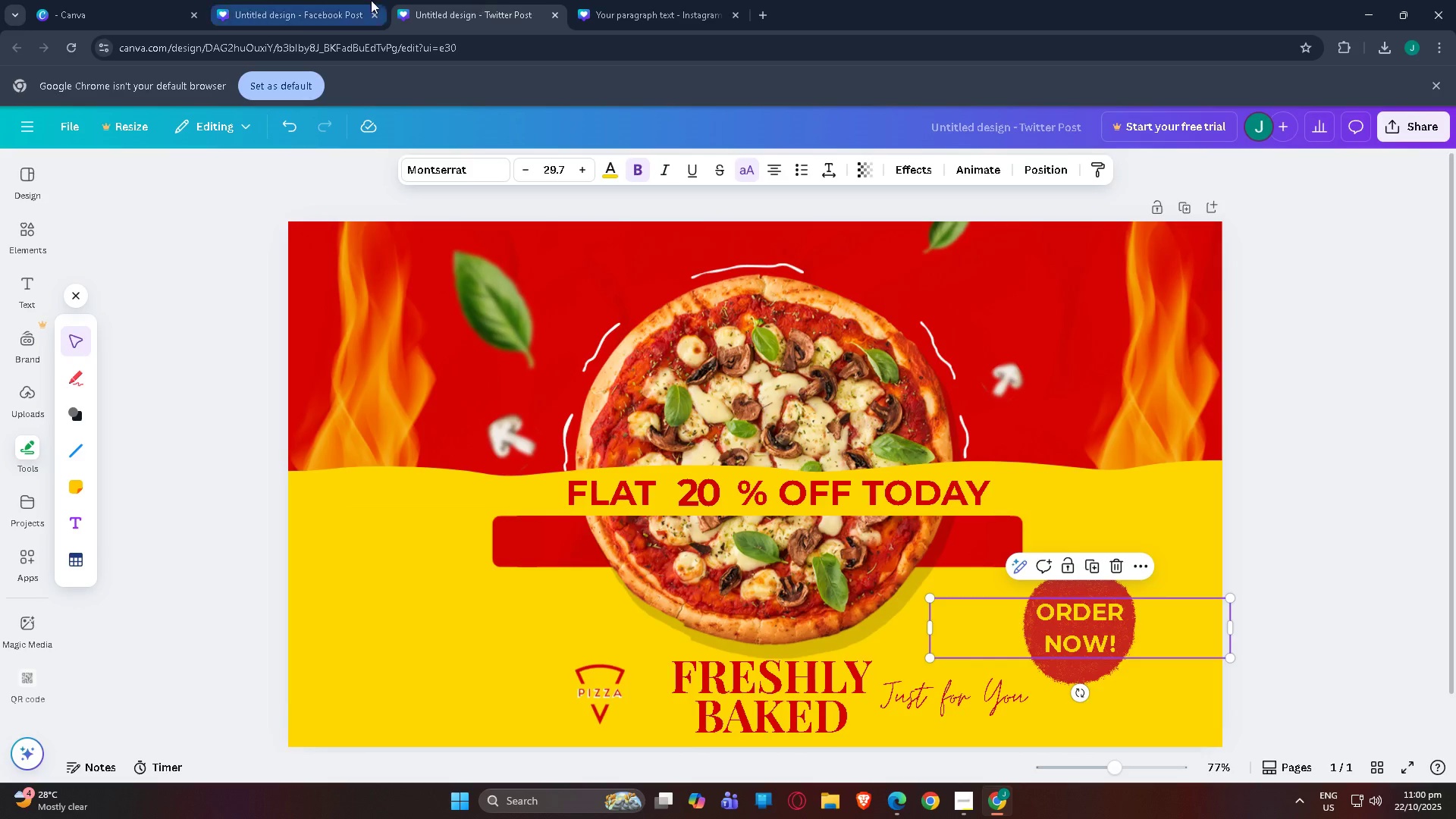 
double_click([309, 0])
 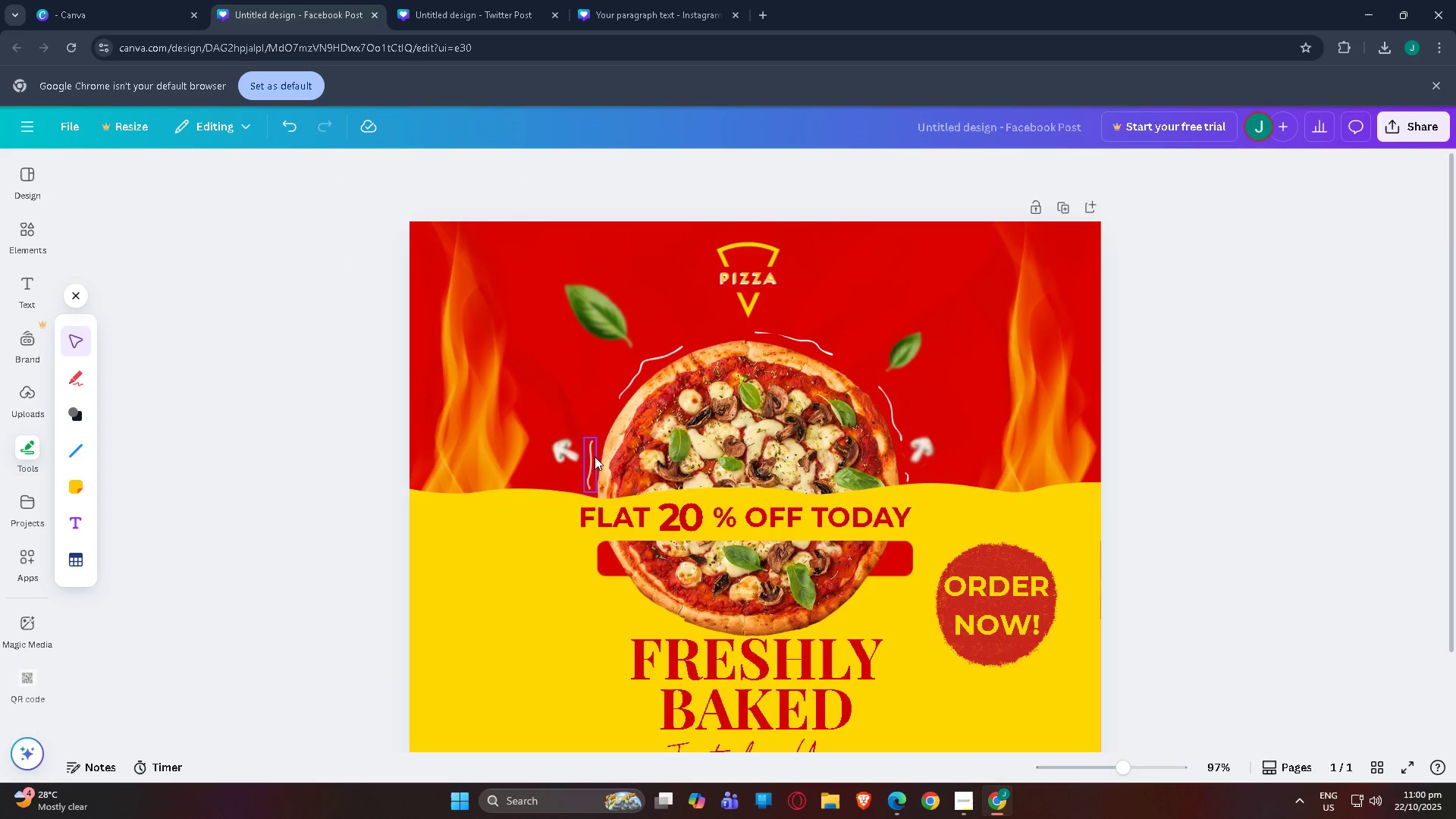 
scroll: coordinate [596, 459], scroll_direction: down, amount: 3.0
 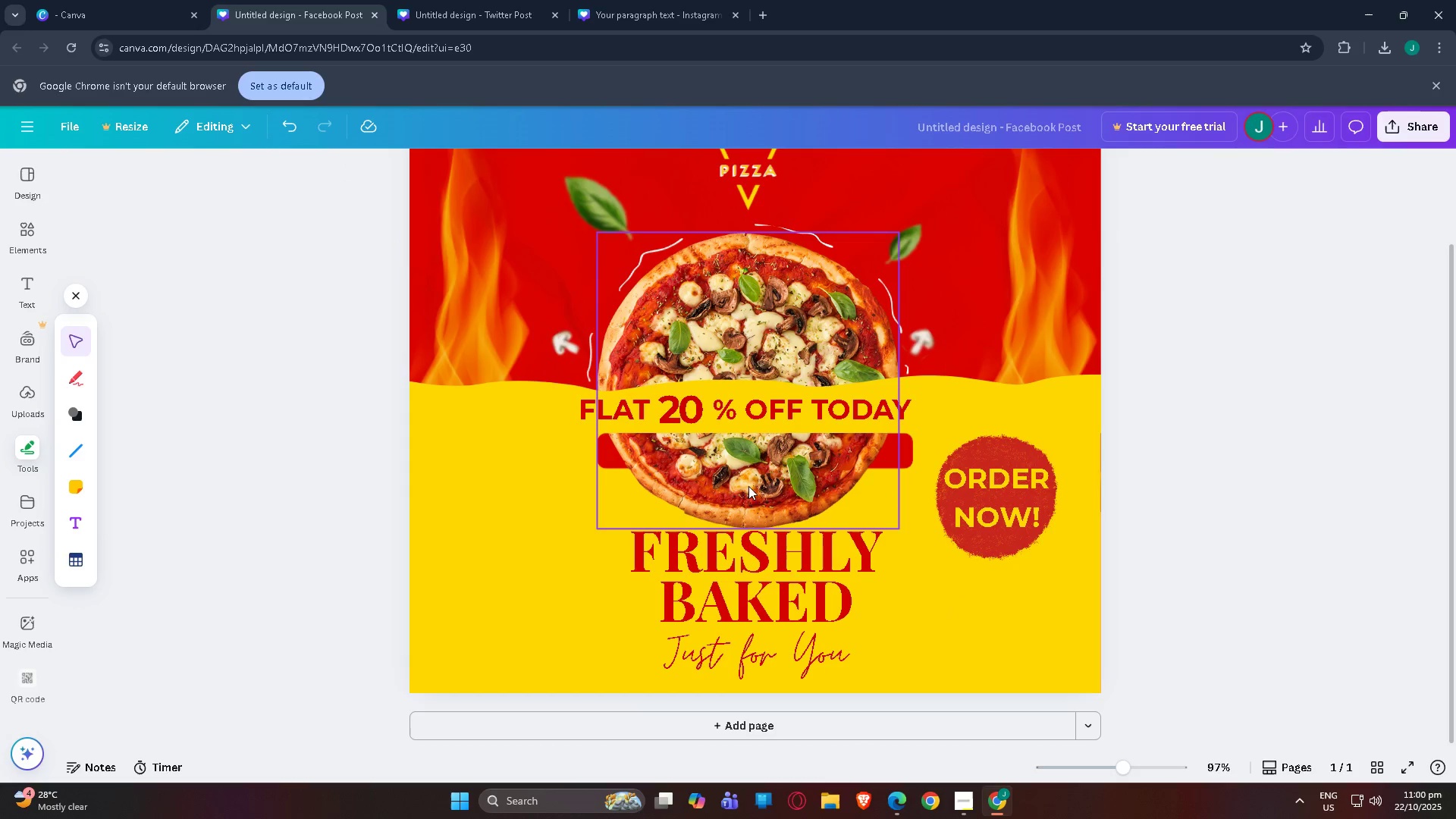 
left_click([746, 496])
 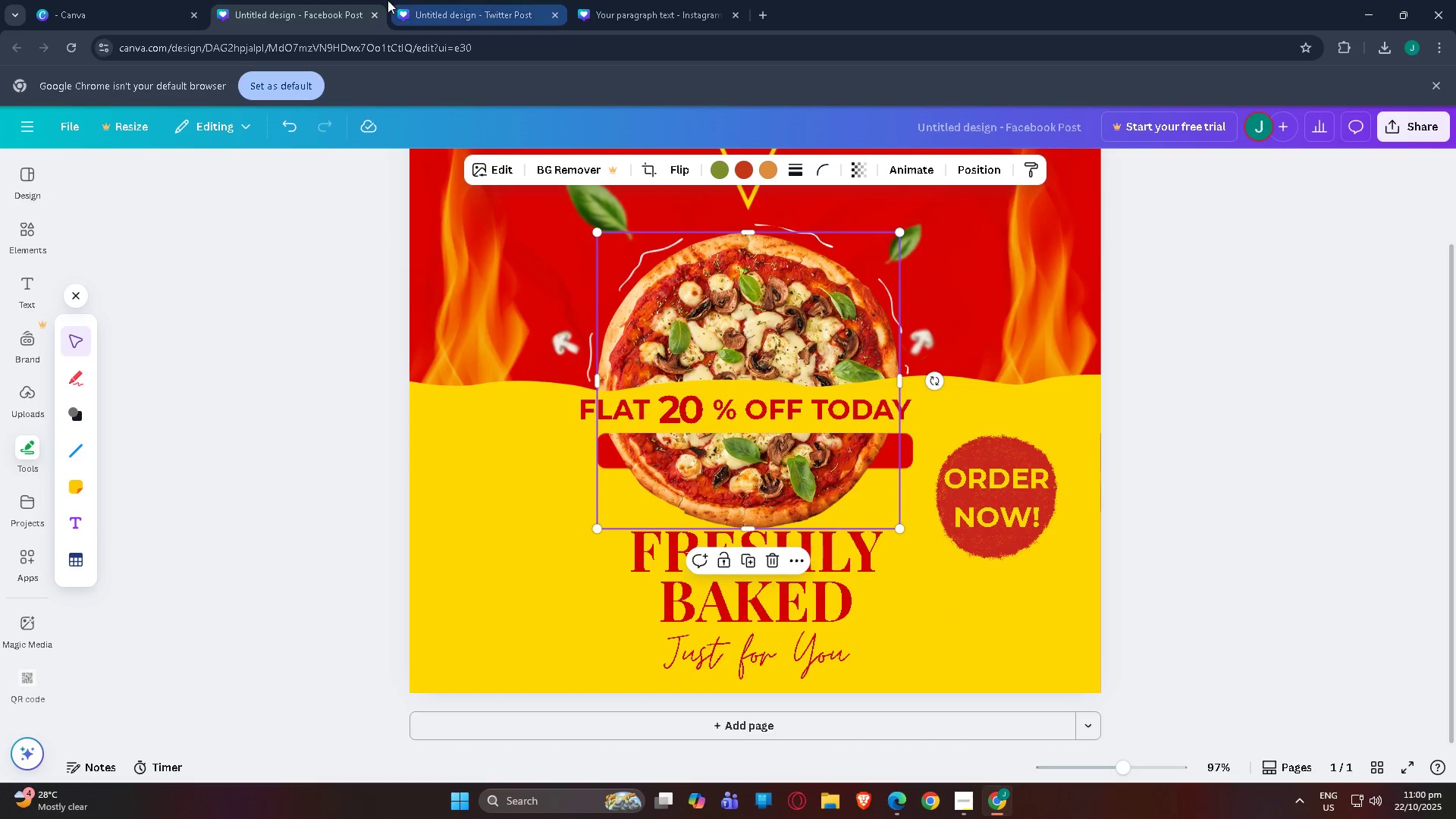 
left_click([456, 0])
 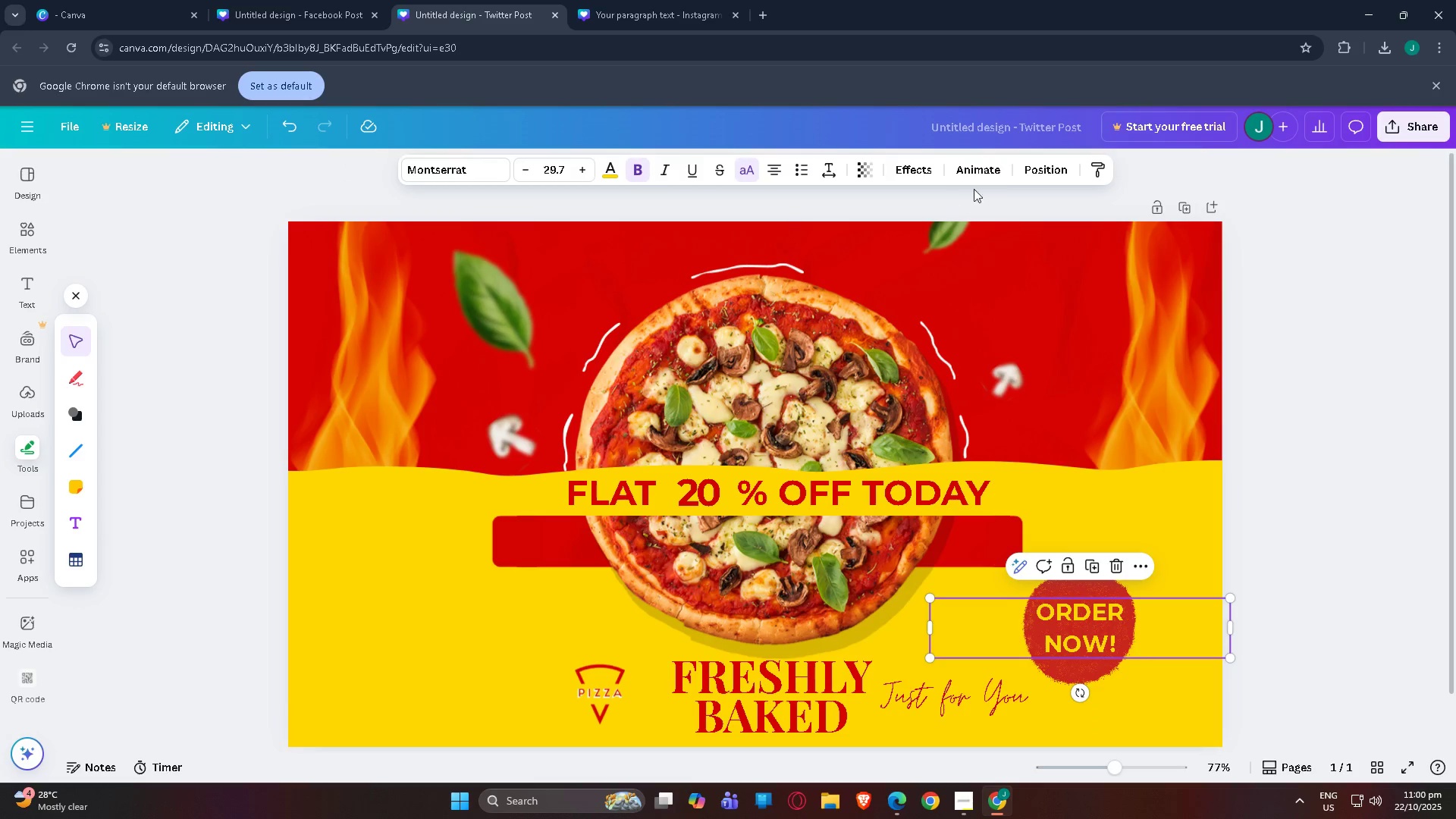 
left_click([1031, 167])
 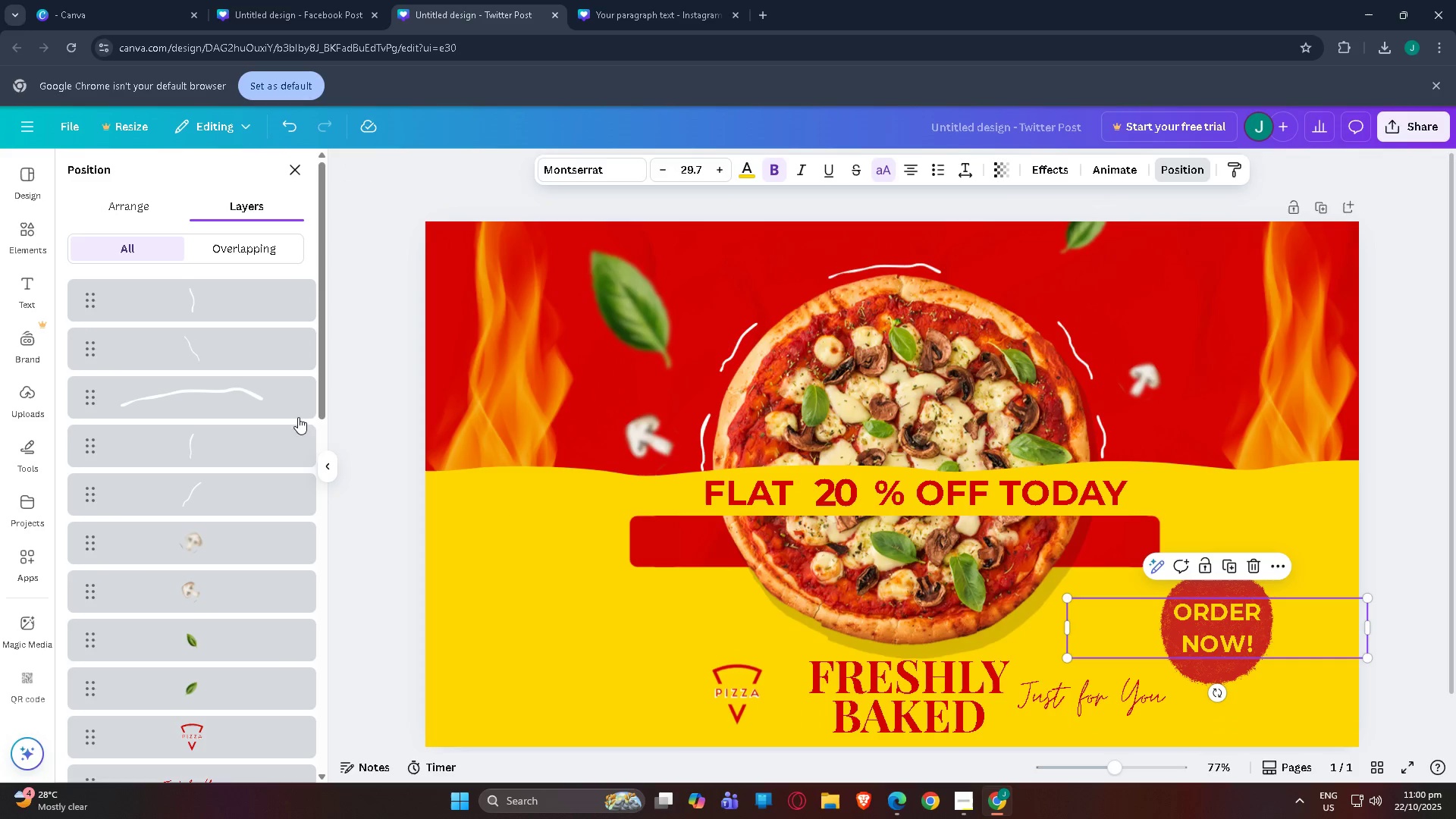 
scroll: coordinate [203, 613], scroll_direction: down, amount: 16.0
 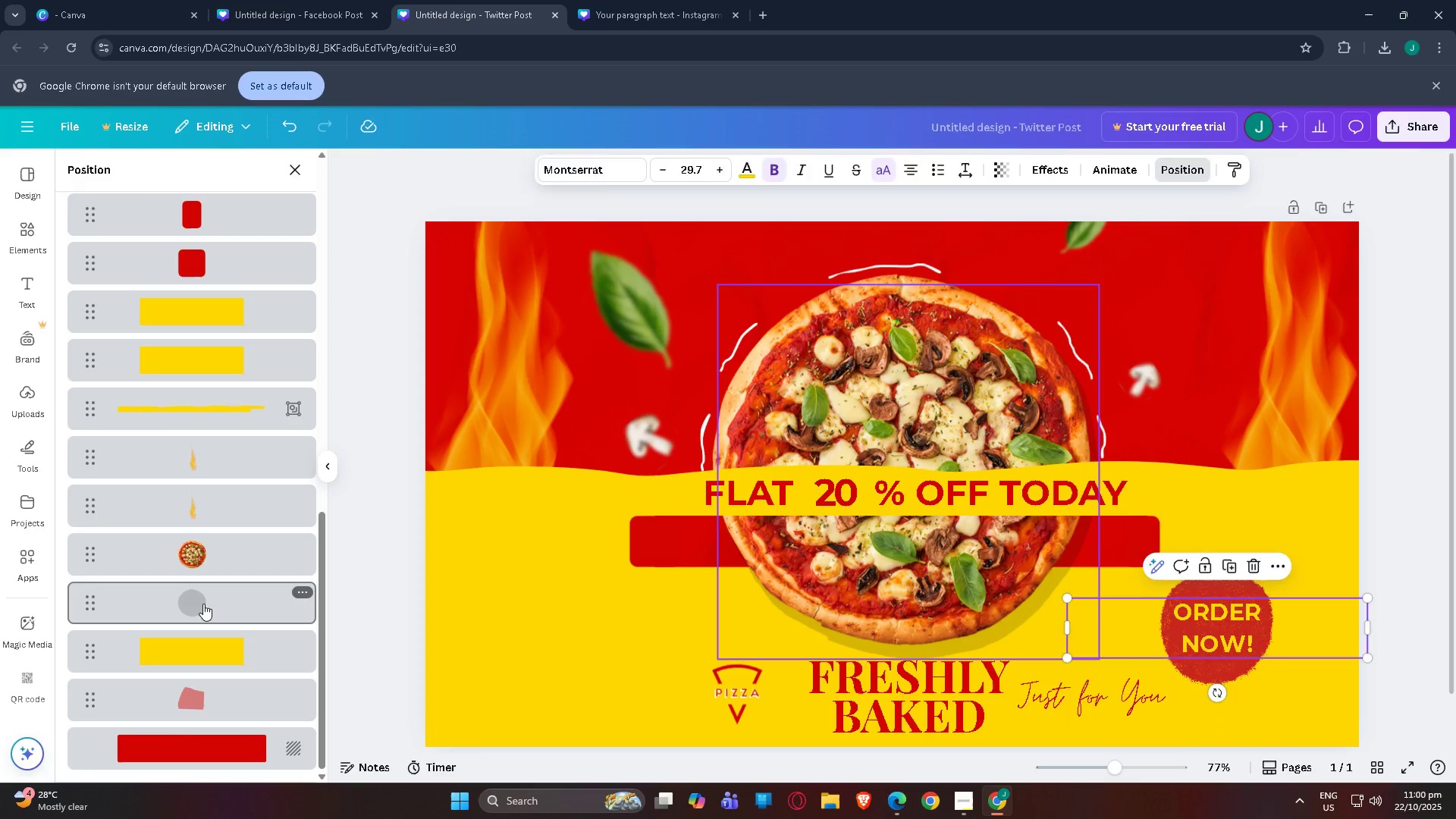 
left_click([203, 604])
 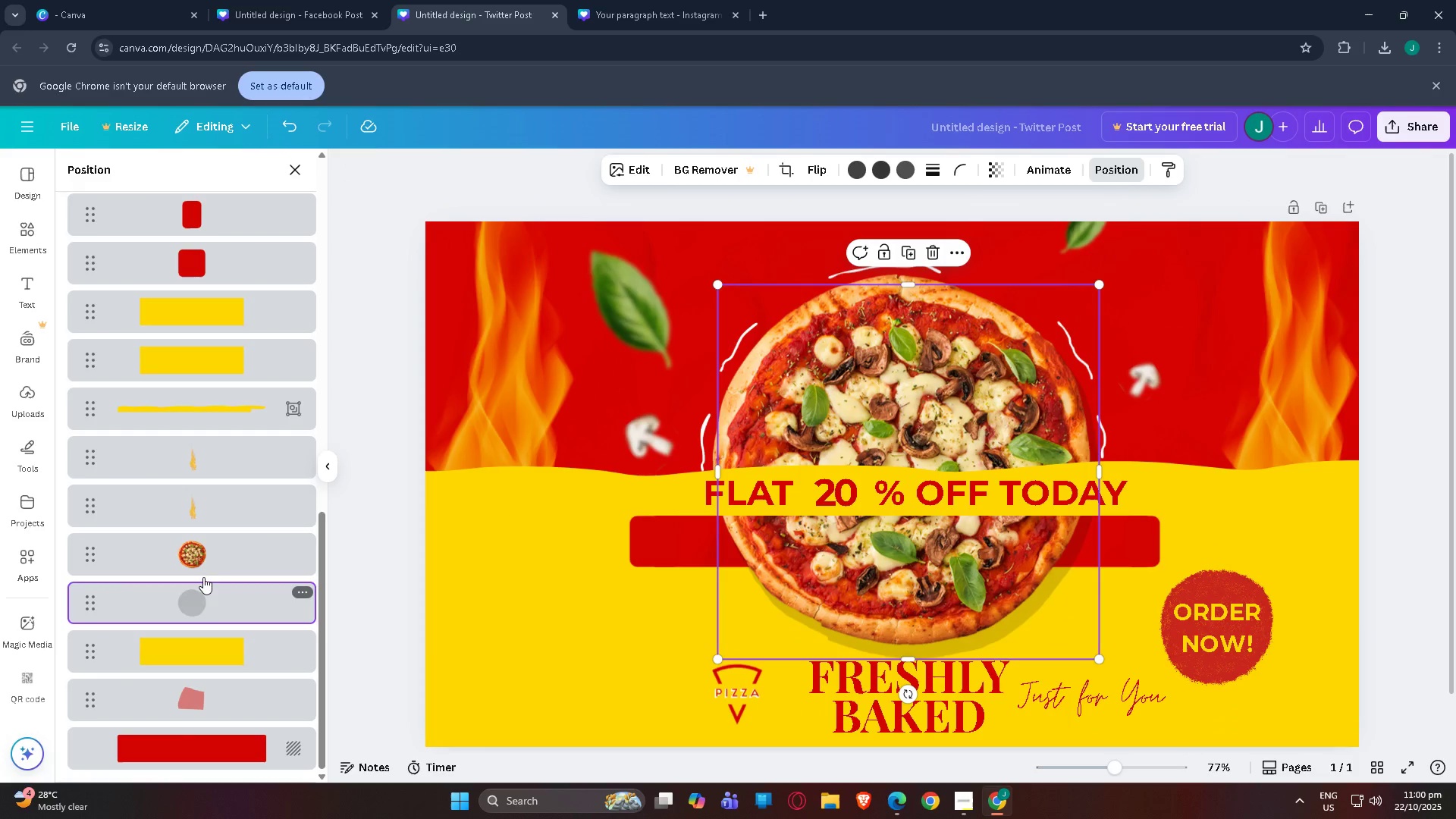 
key(Control+C)
 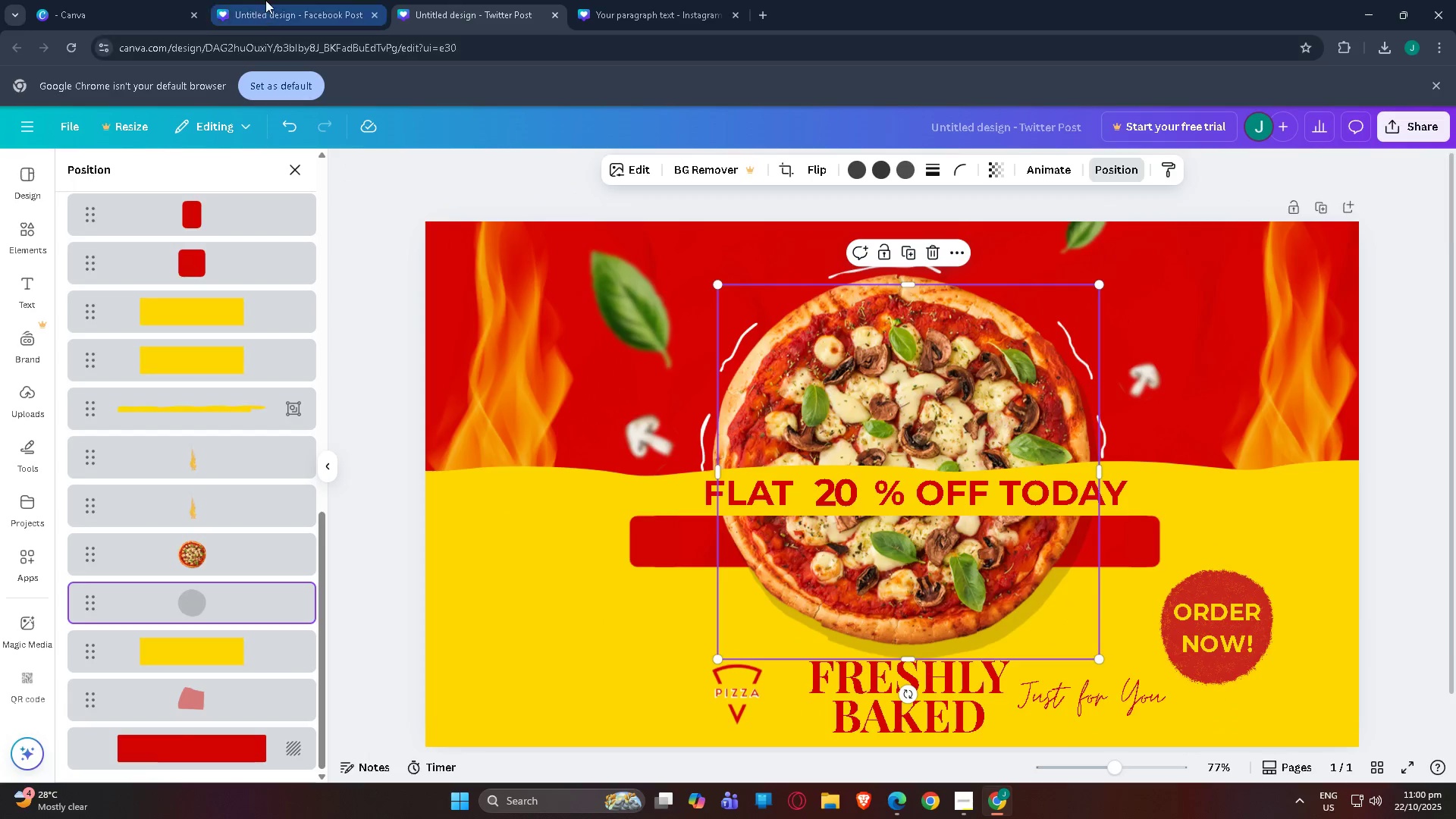 
left_click([265, 0])
 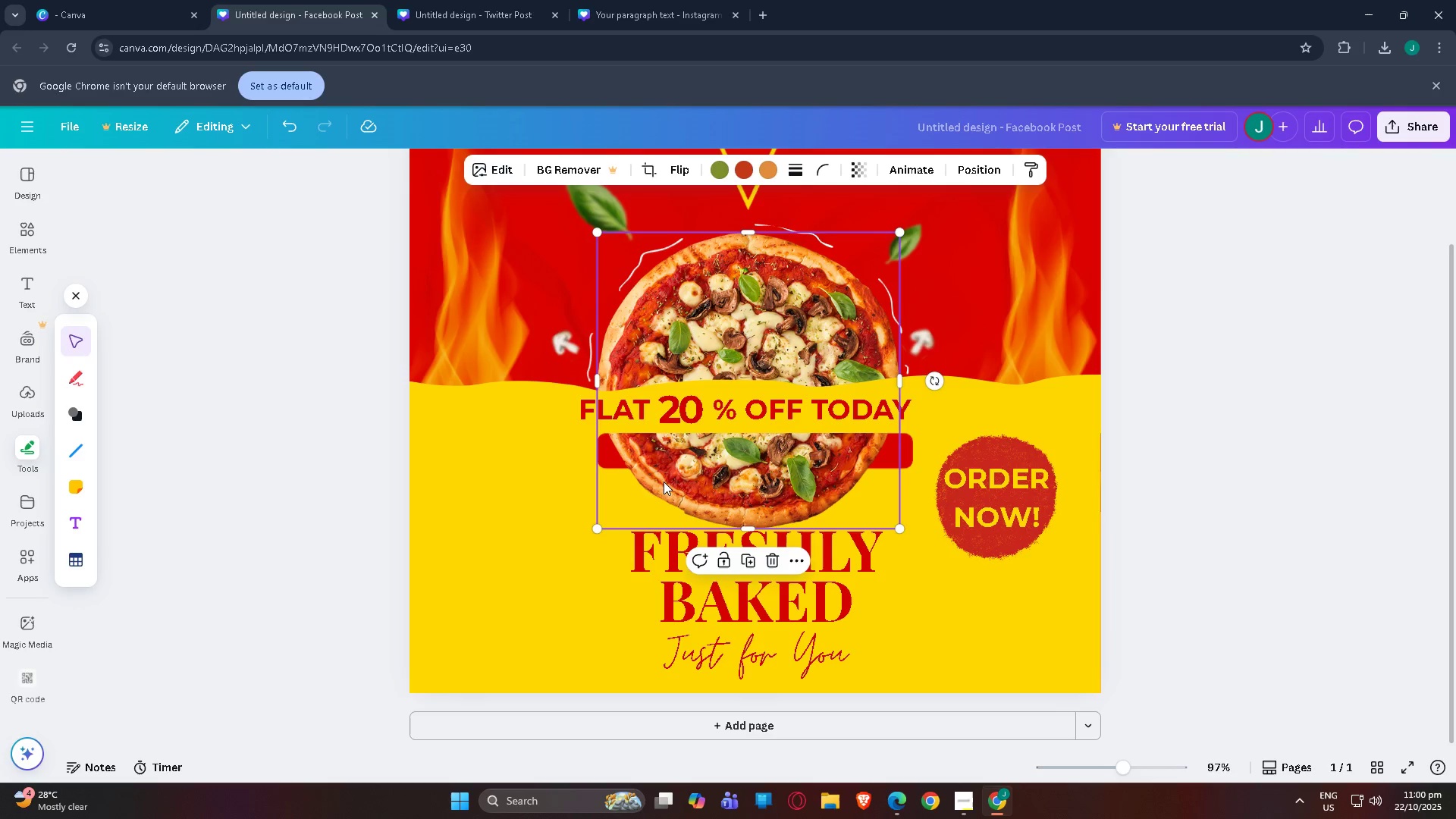 
left_click([560, 501])
 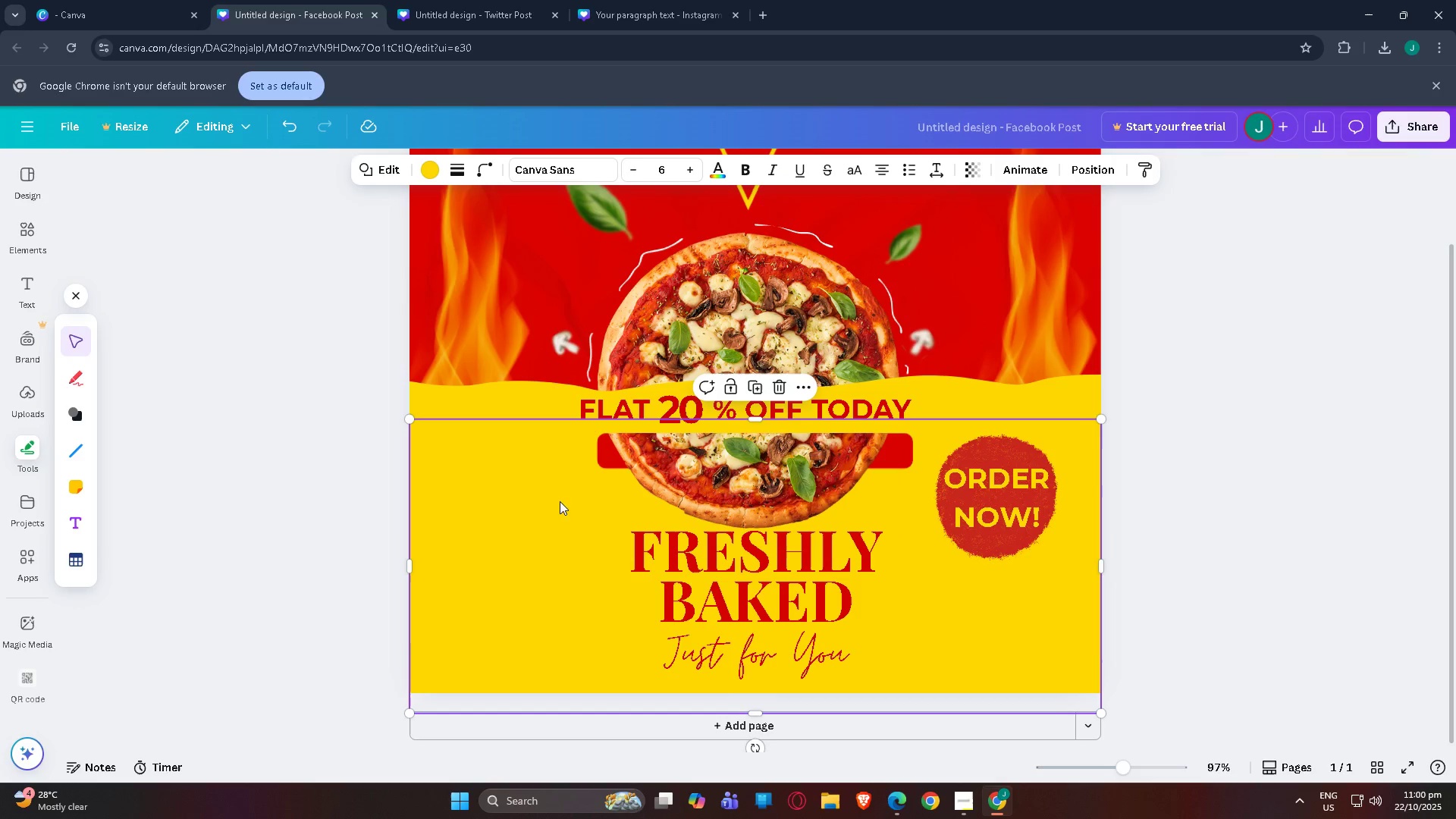 
key(Control+V)
 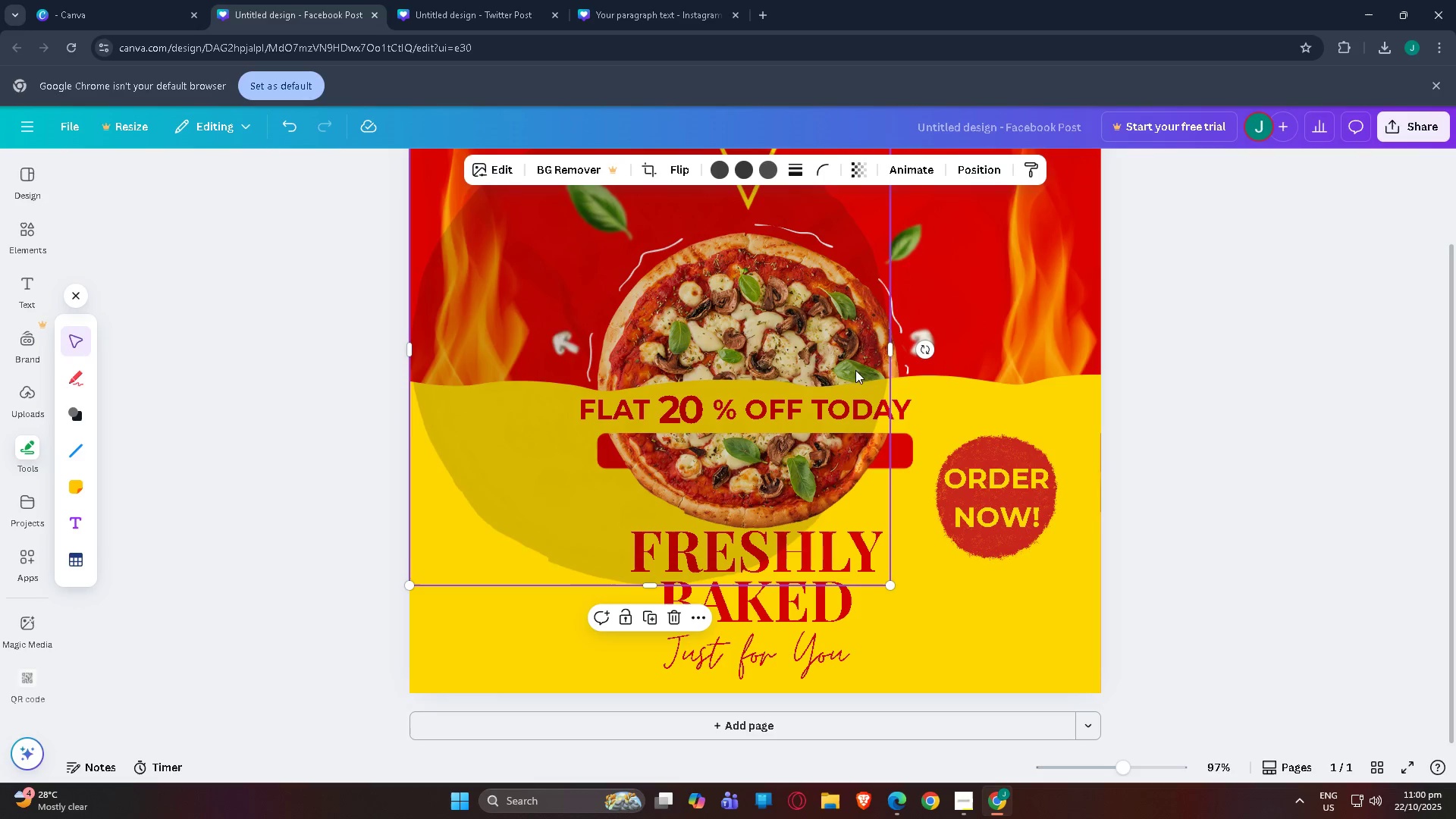 
left_click_drag(start_coordinate=[736, 368], to_coordinate=[847, 351])
 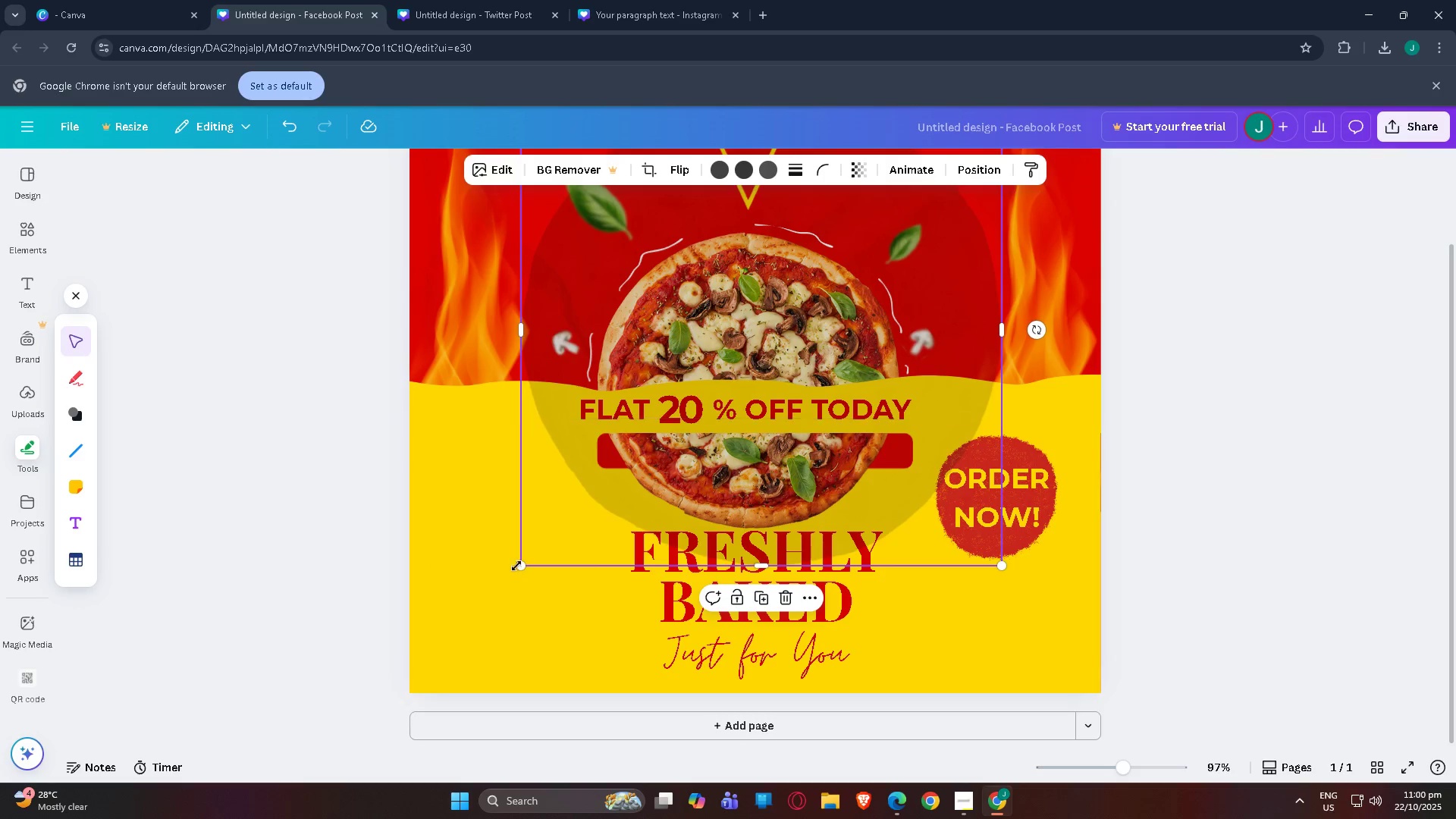 
left_click_drag(start_coordinate=[522, 564], to_coordinate=[682, 350])
 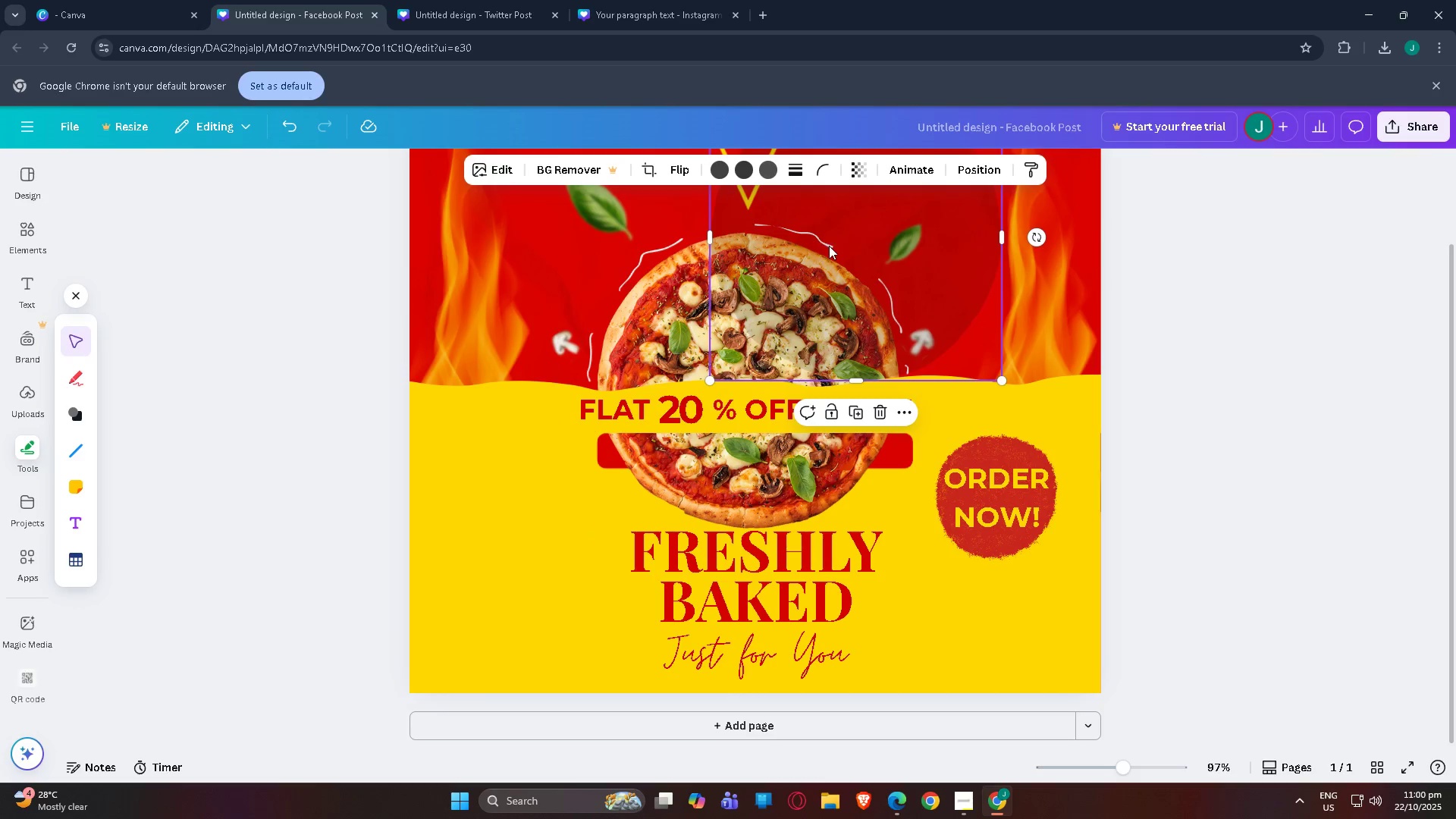 
left_click_drag(start_coordinate=[829, 246], to_coordinate=[730, 401])
 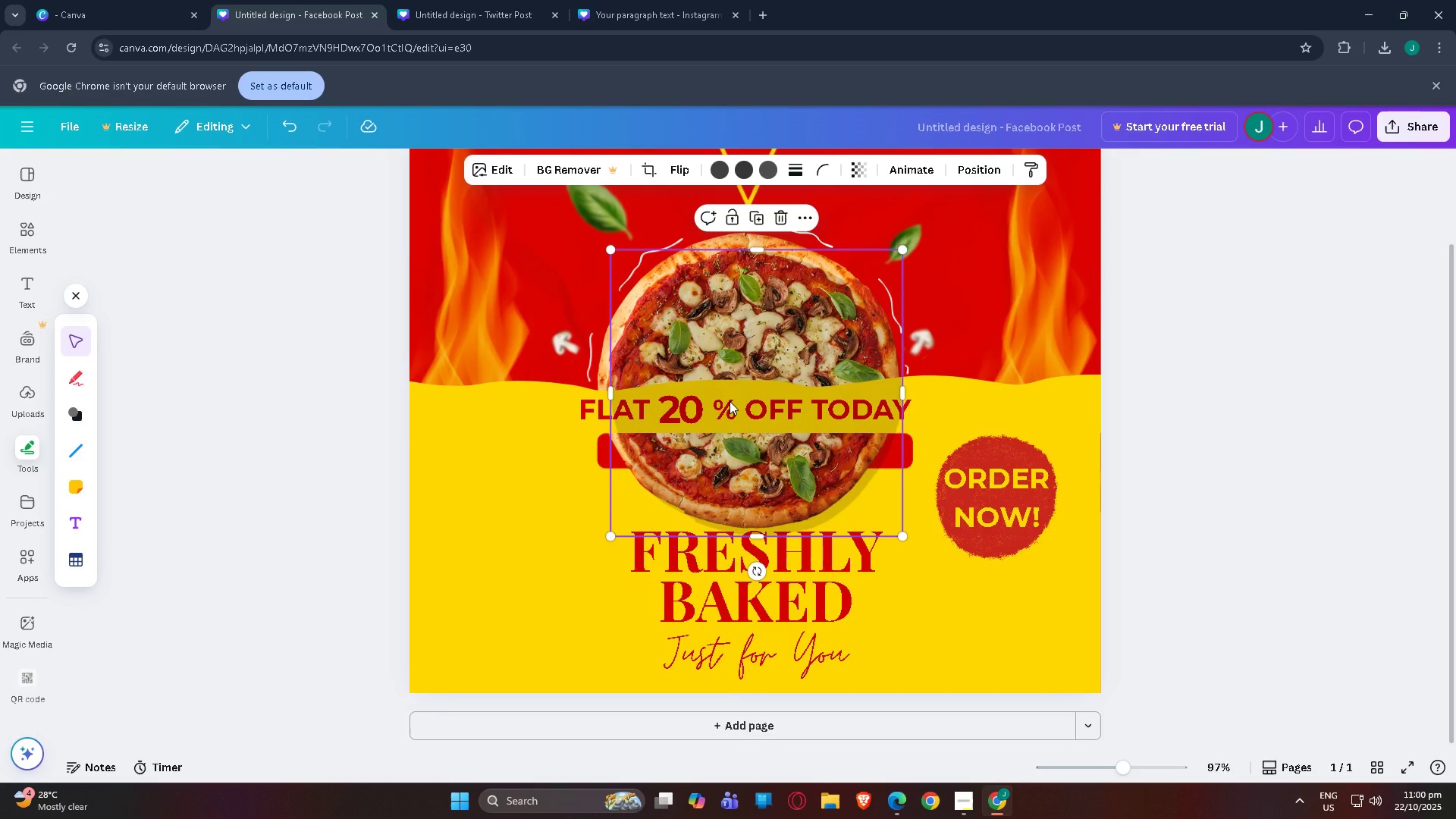 
key(Control+BracketLeft)
 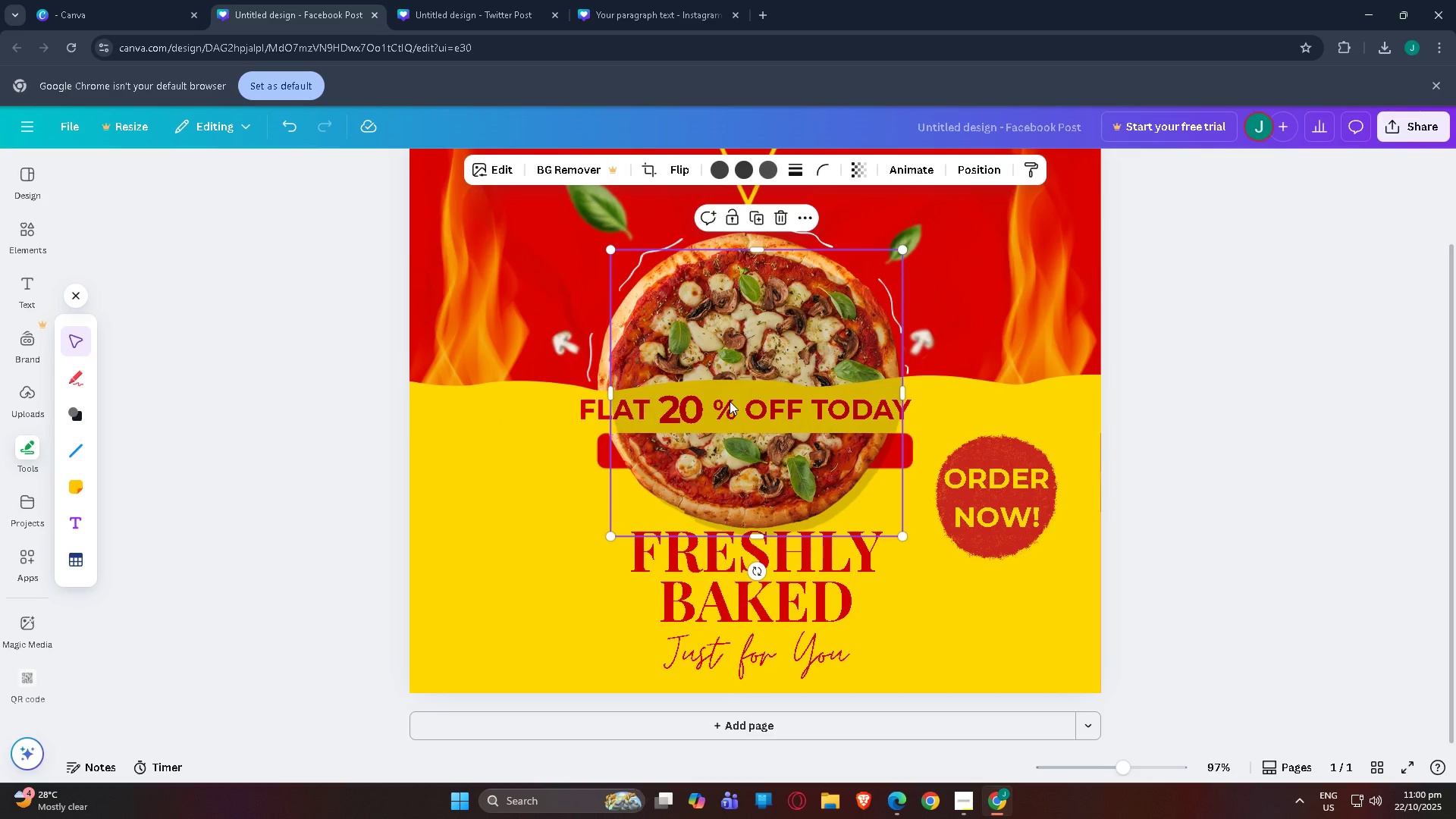 
key(Control+BracketLeft)
 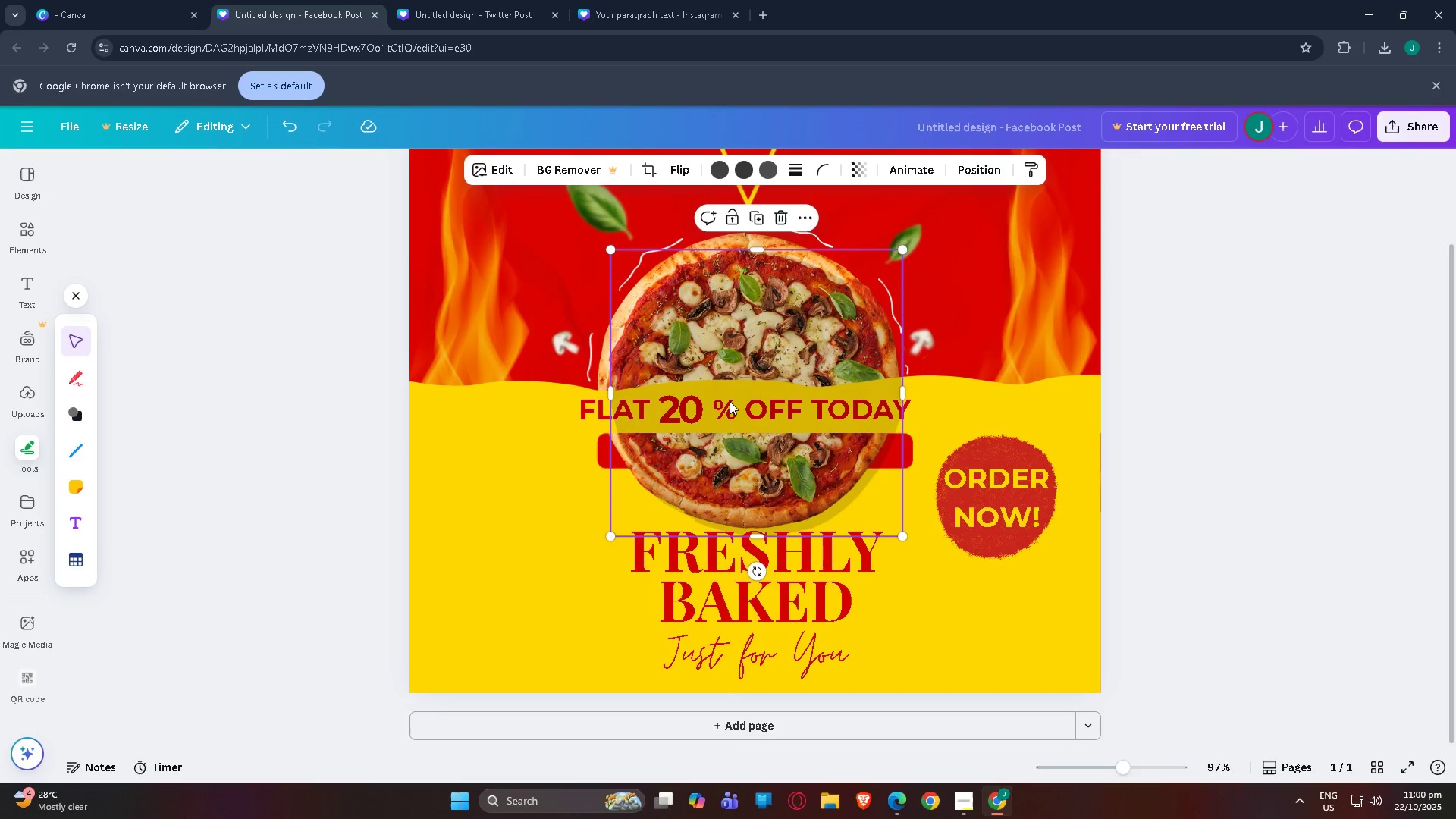 
key(Control+BracketLeft)
 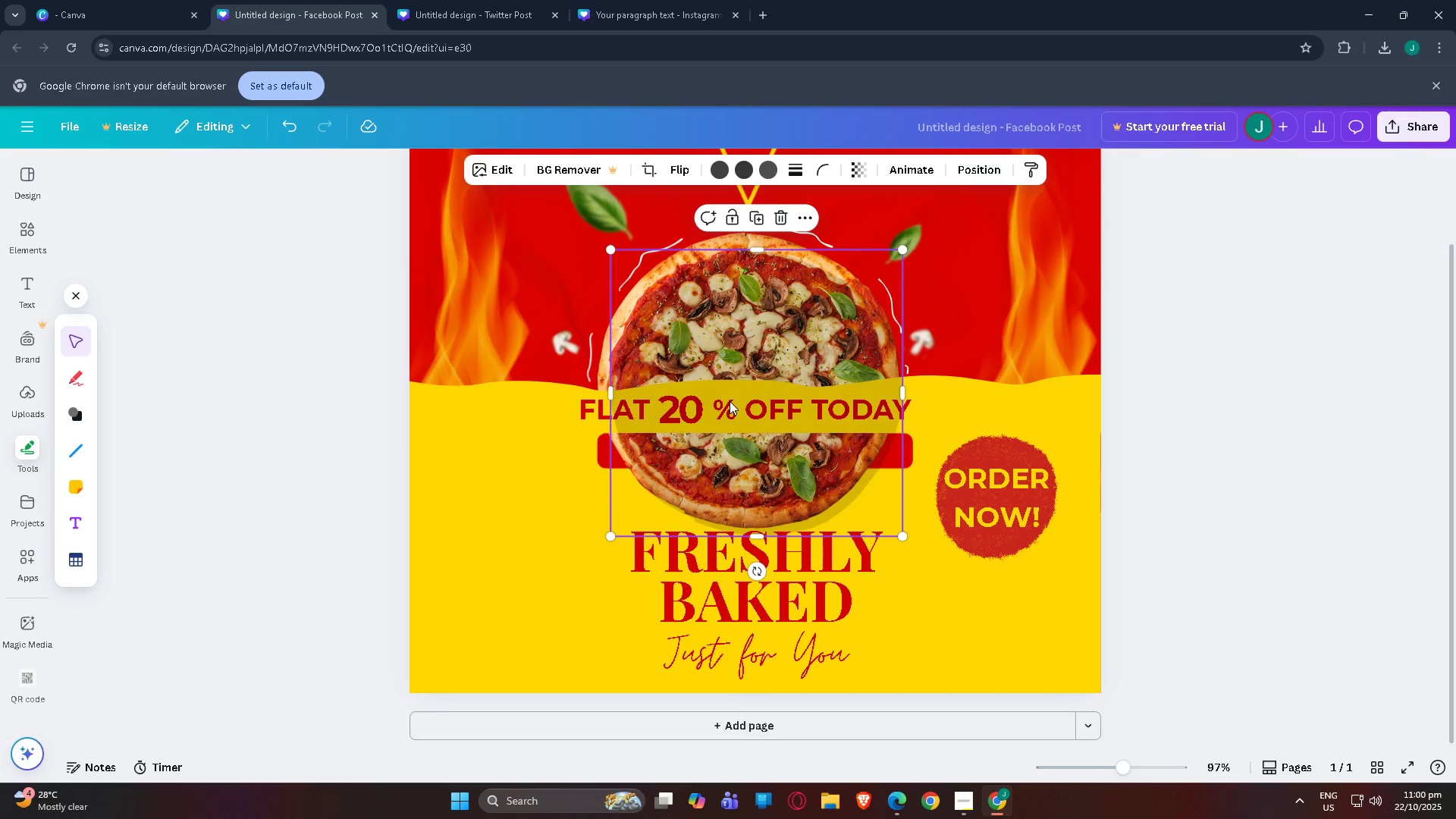 
key(Control+BracketLeft)
 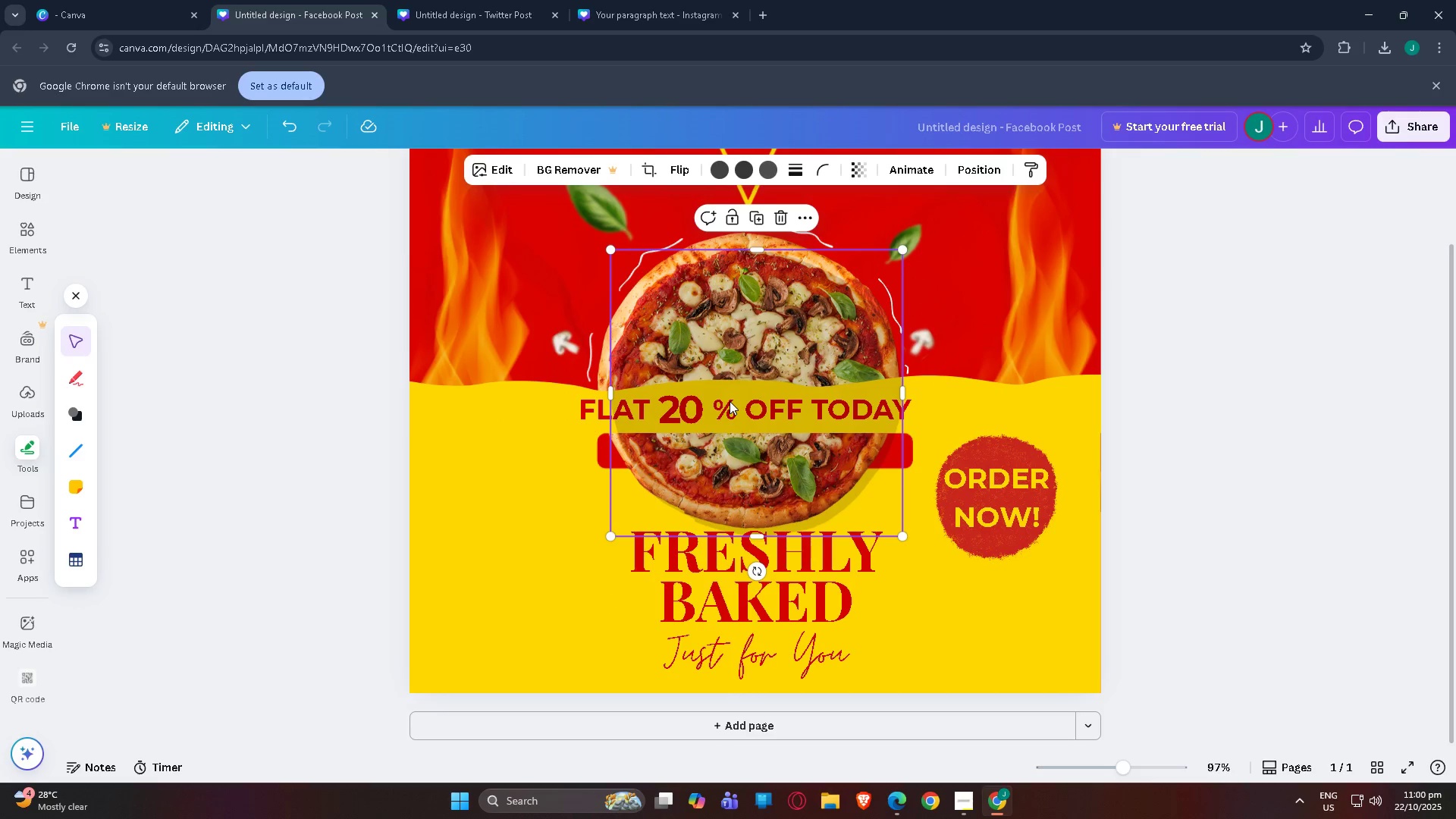 
key(Control+BracketLeft)
 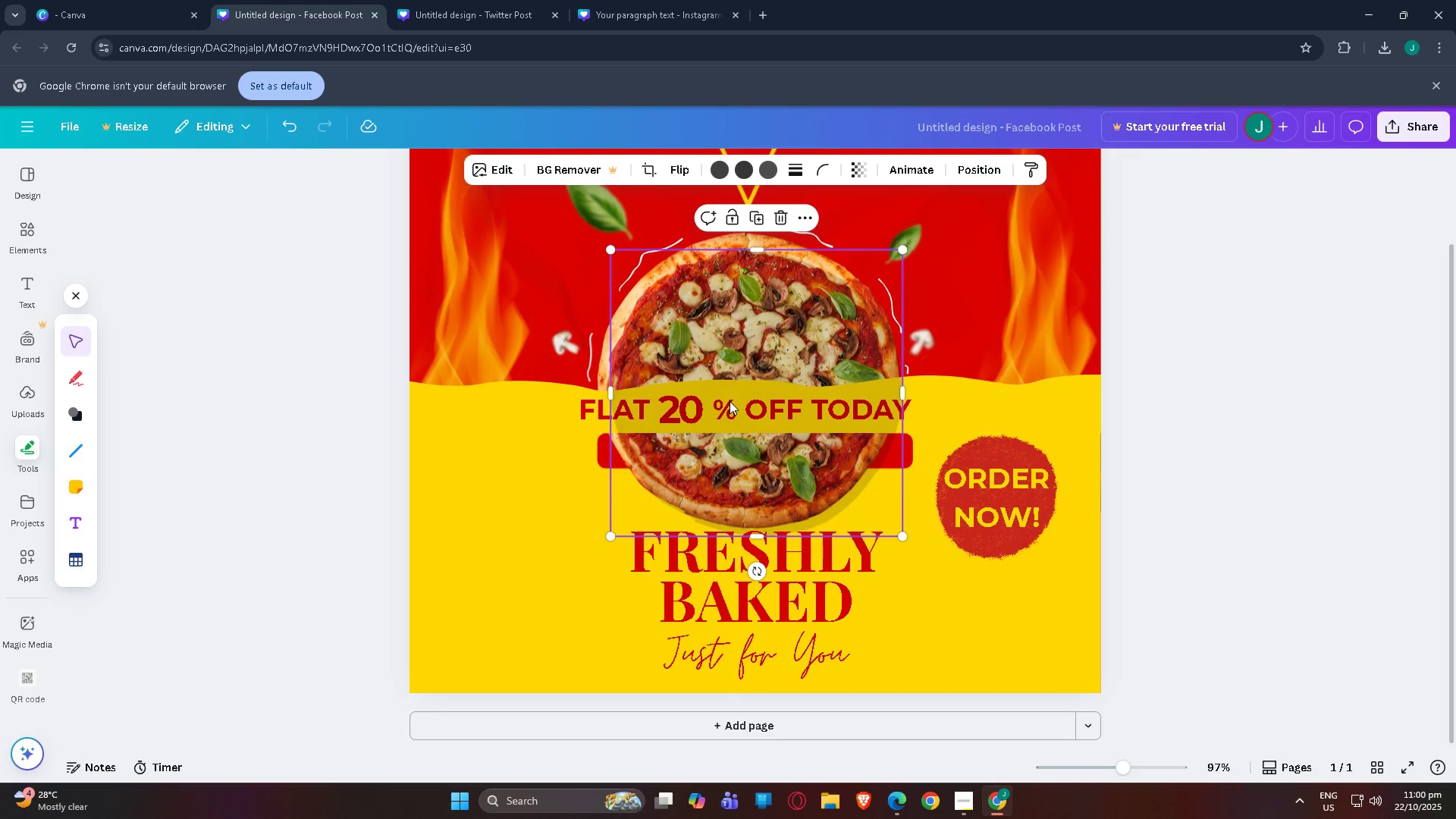 
key(Control+BracketLeft)
 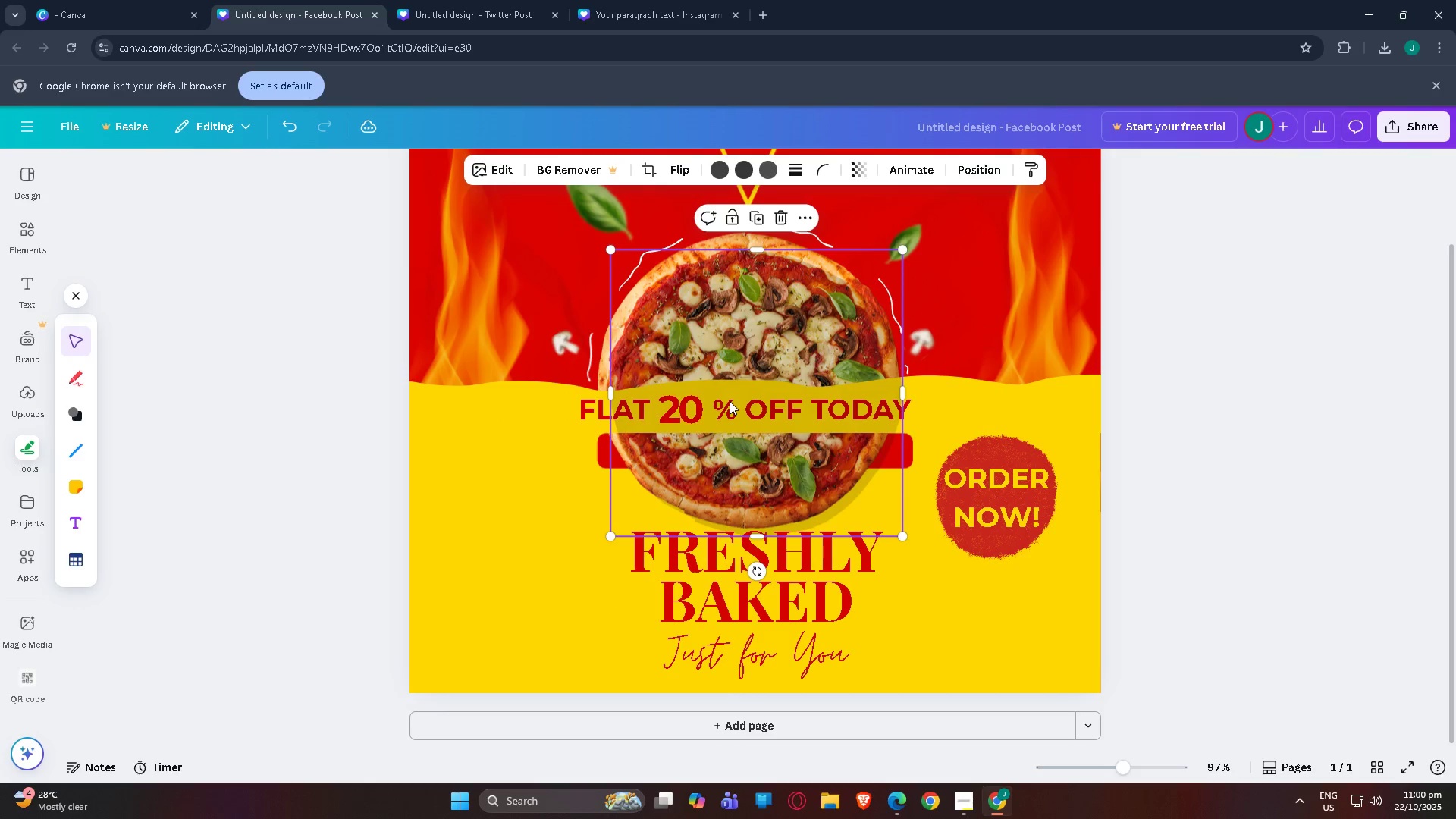 
key(Control+BracketLeft)
 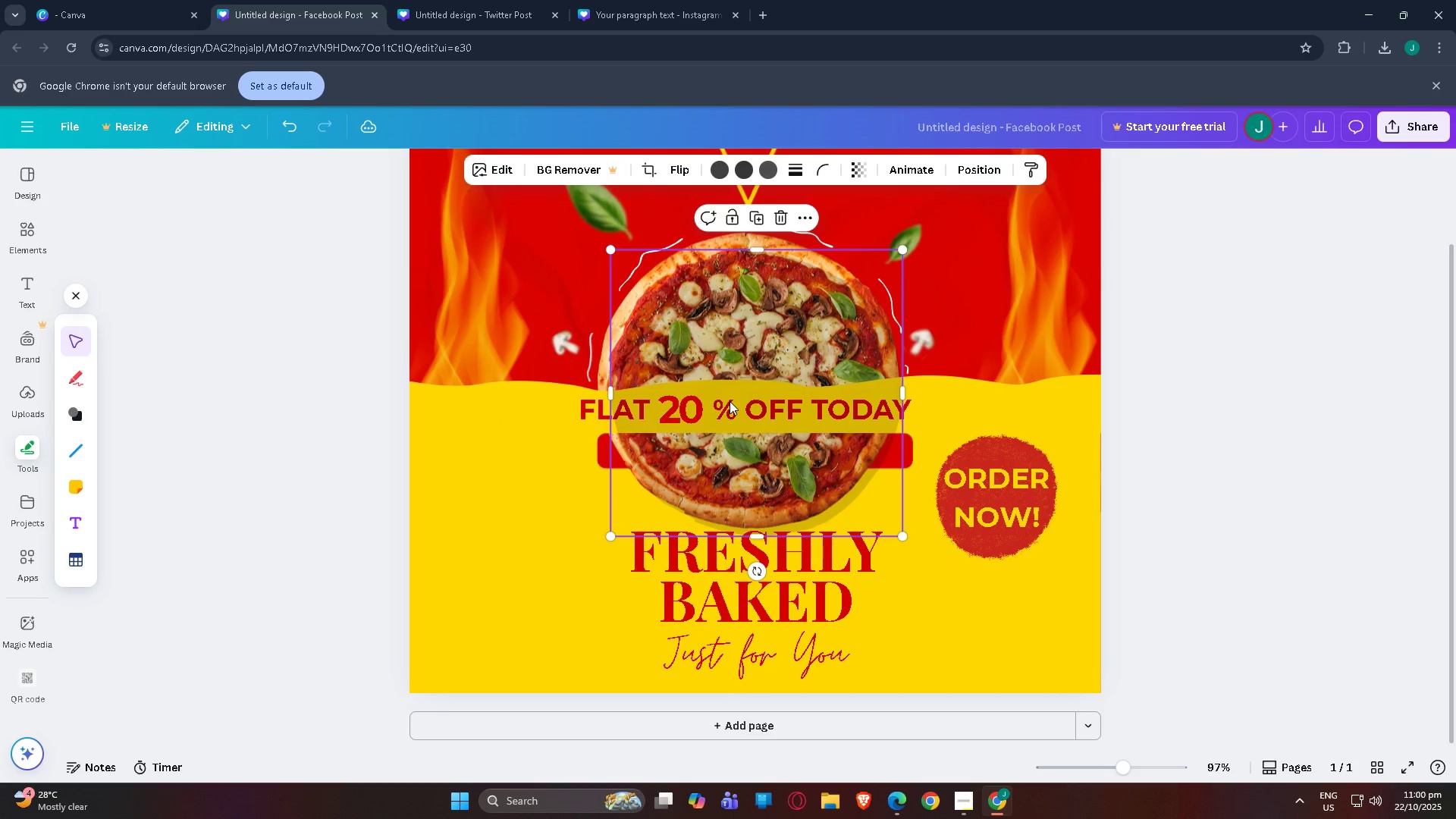 
key(Control+BracketLeft)
 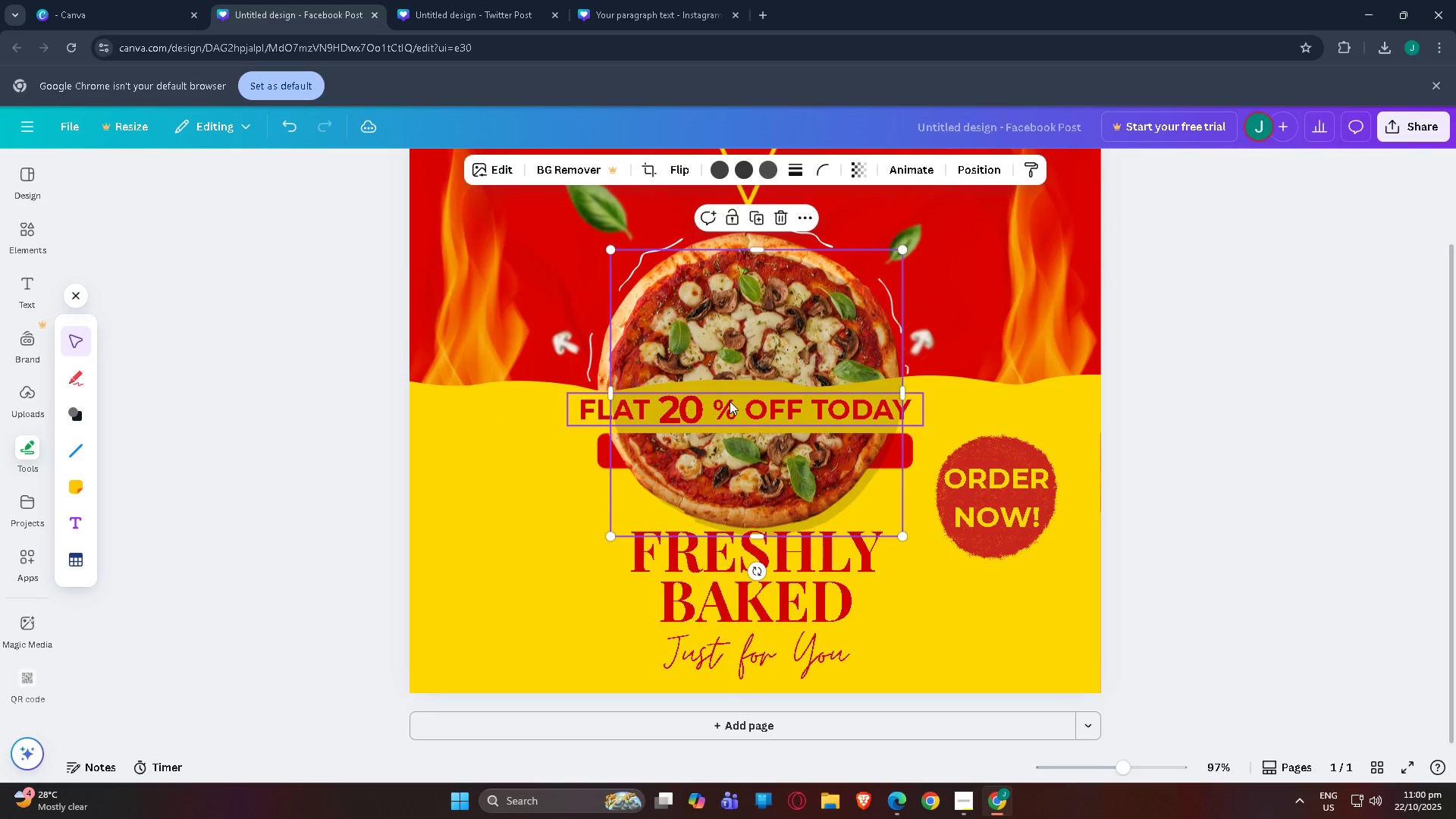 
key(Control+BracketLeft)
 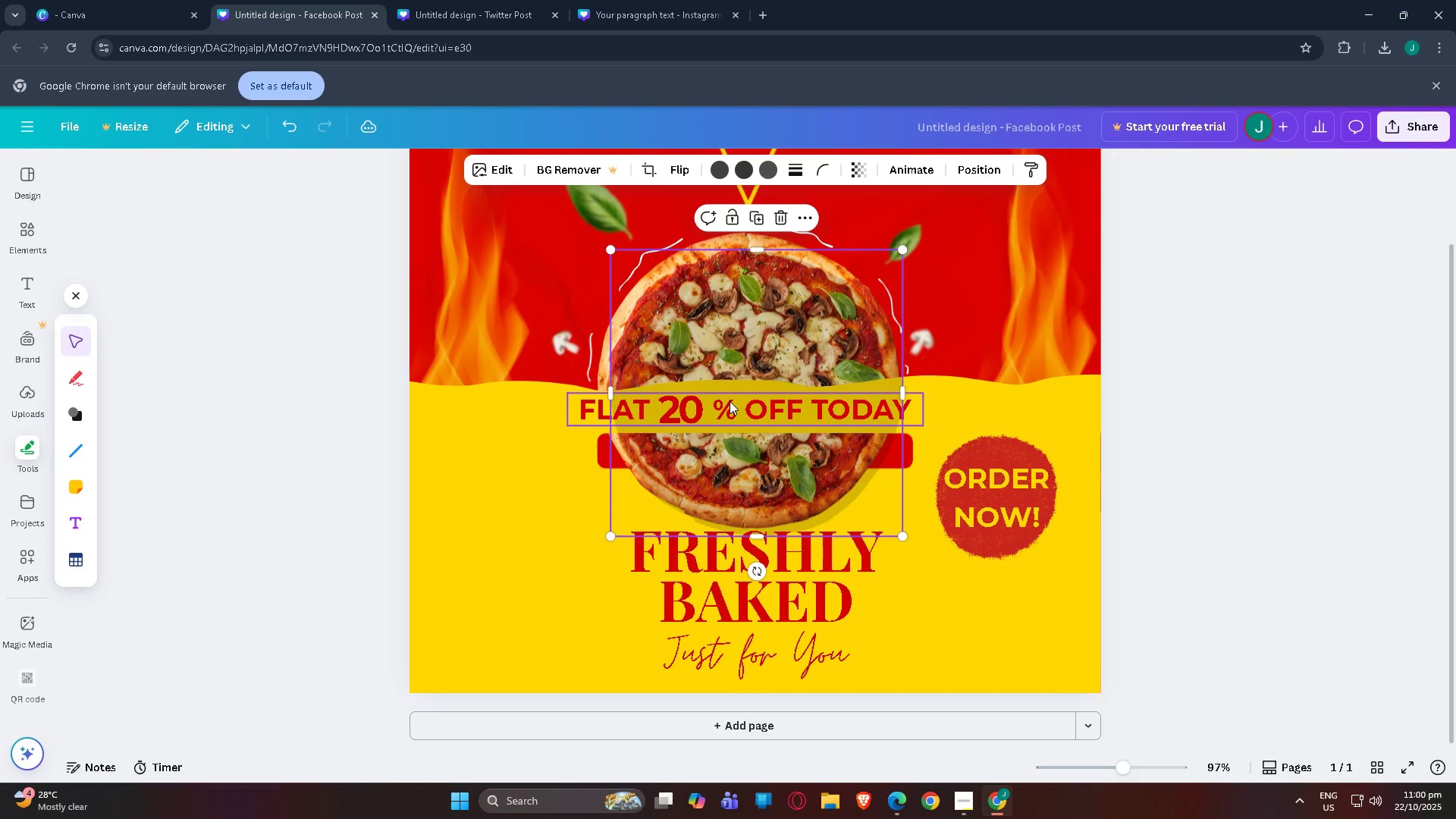 
key(Control+BracketLeft)
 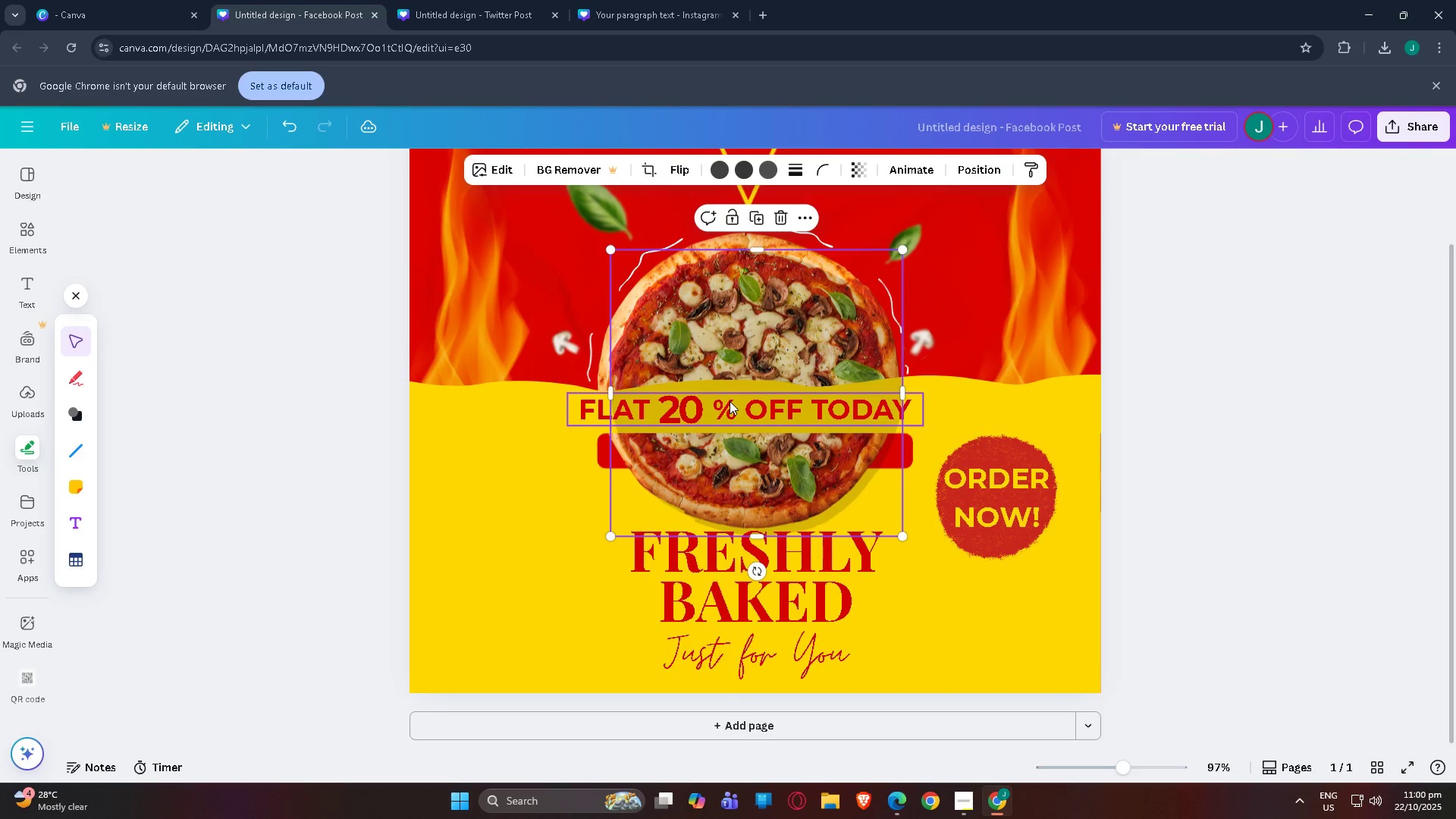 
key(Control+BracketLeft)
 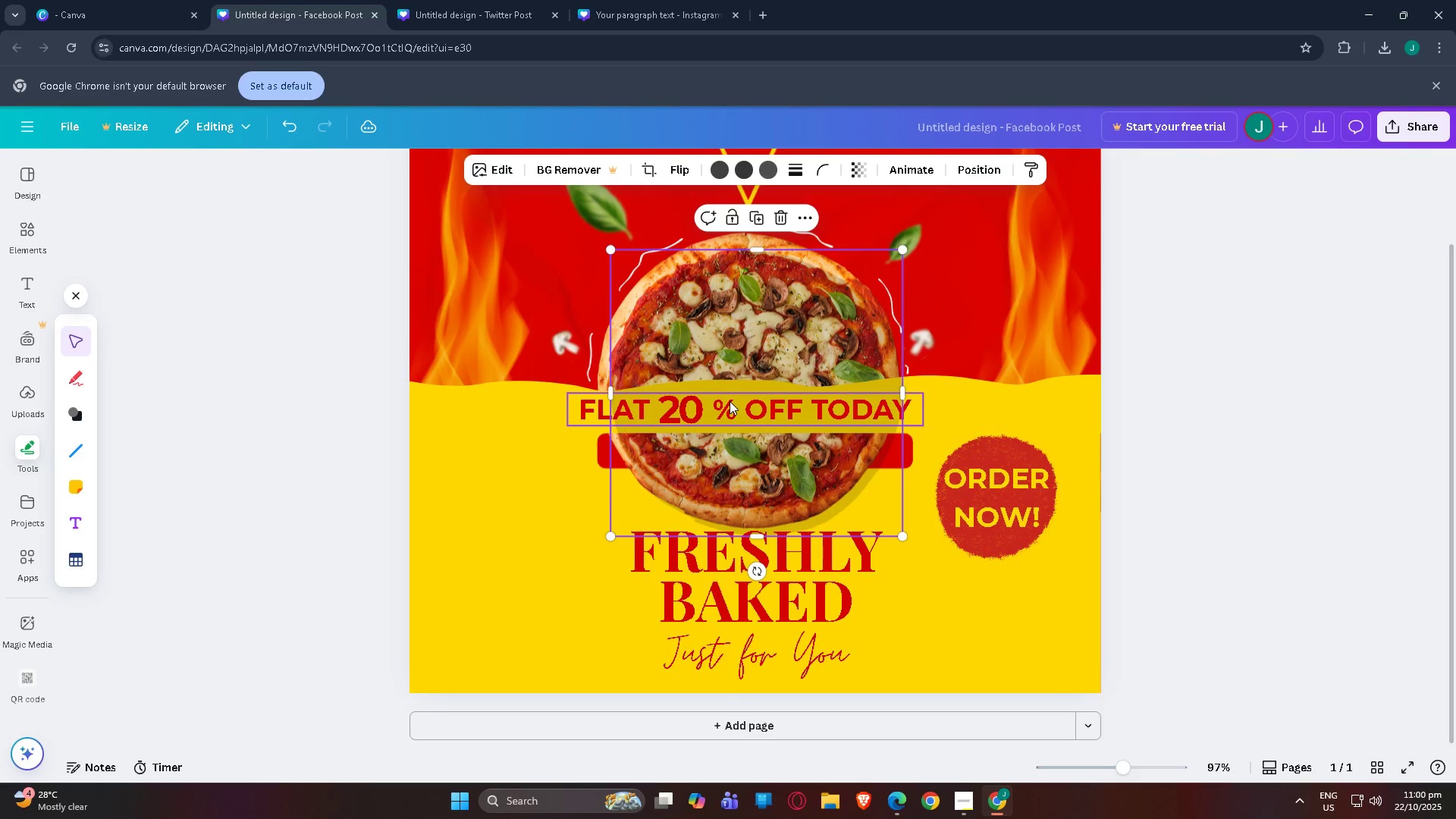 
key(Control+BracketLeft)
 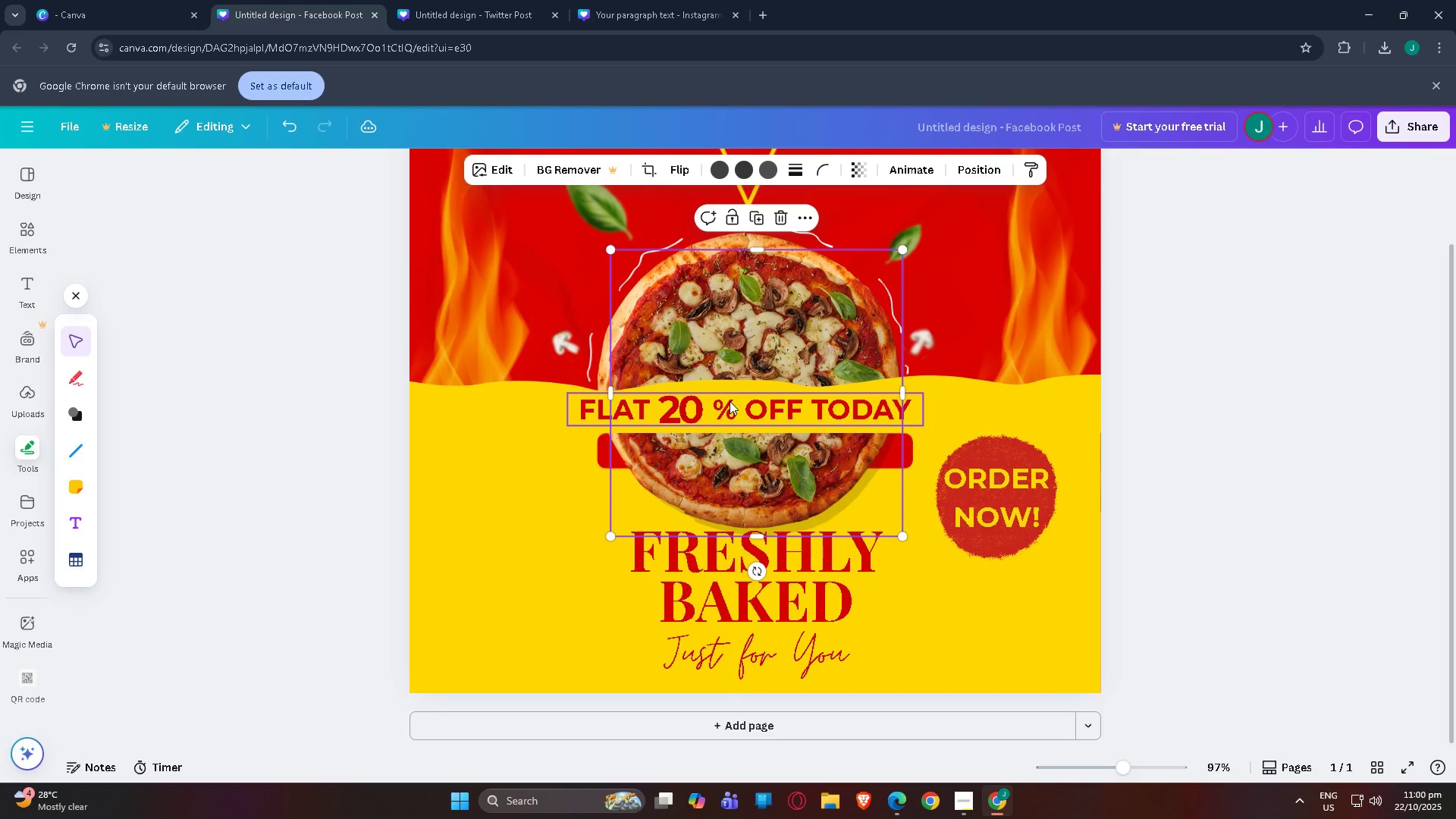 
key(Control+BracketLeft)
 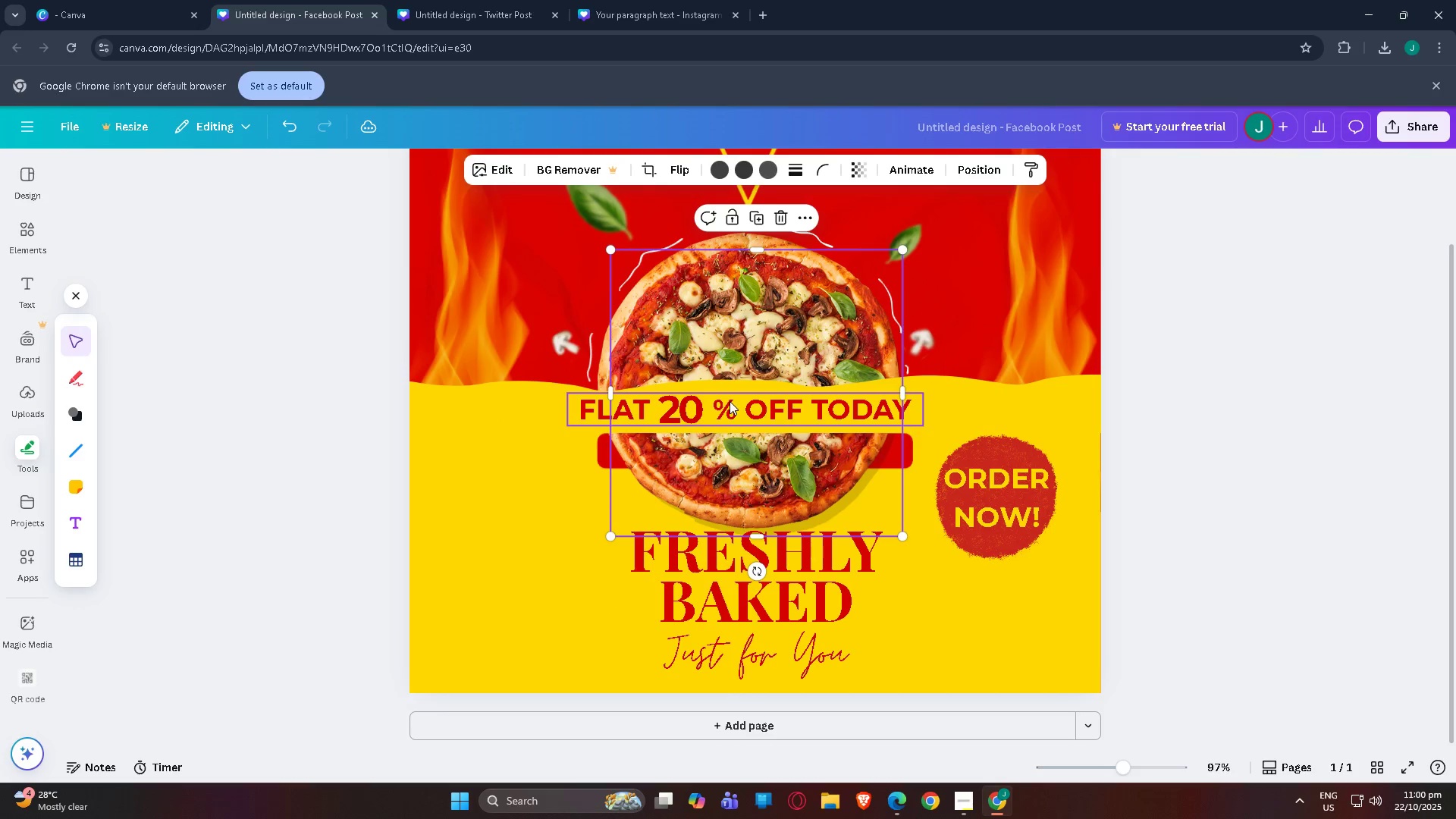 
key(Control+BracketLeft)
 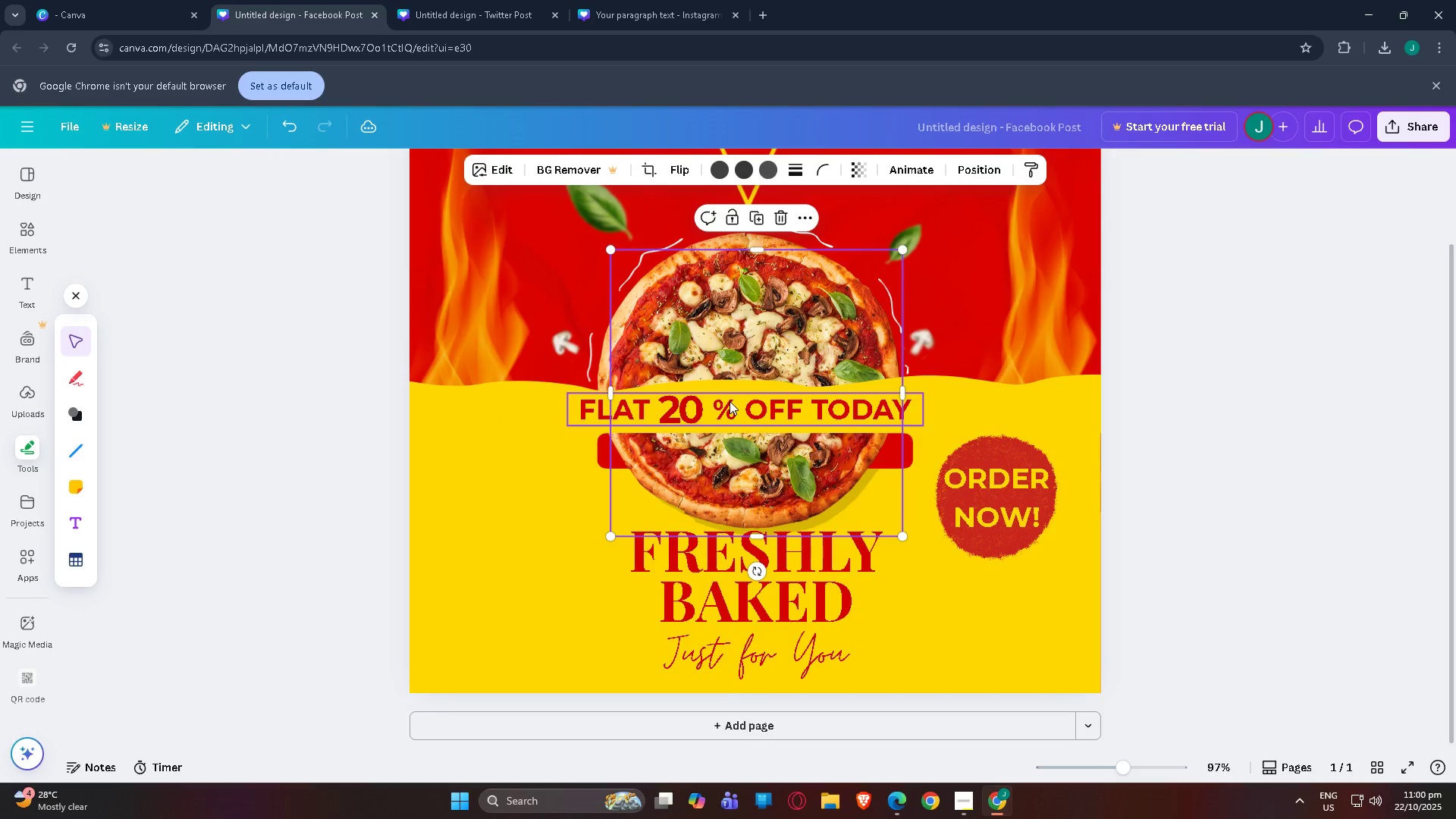 
key(Control+BracketLeft)
 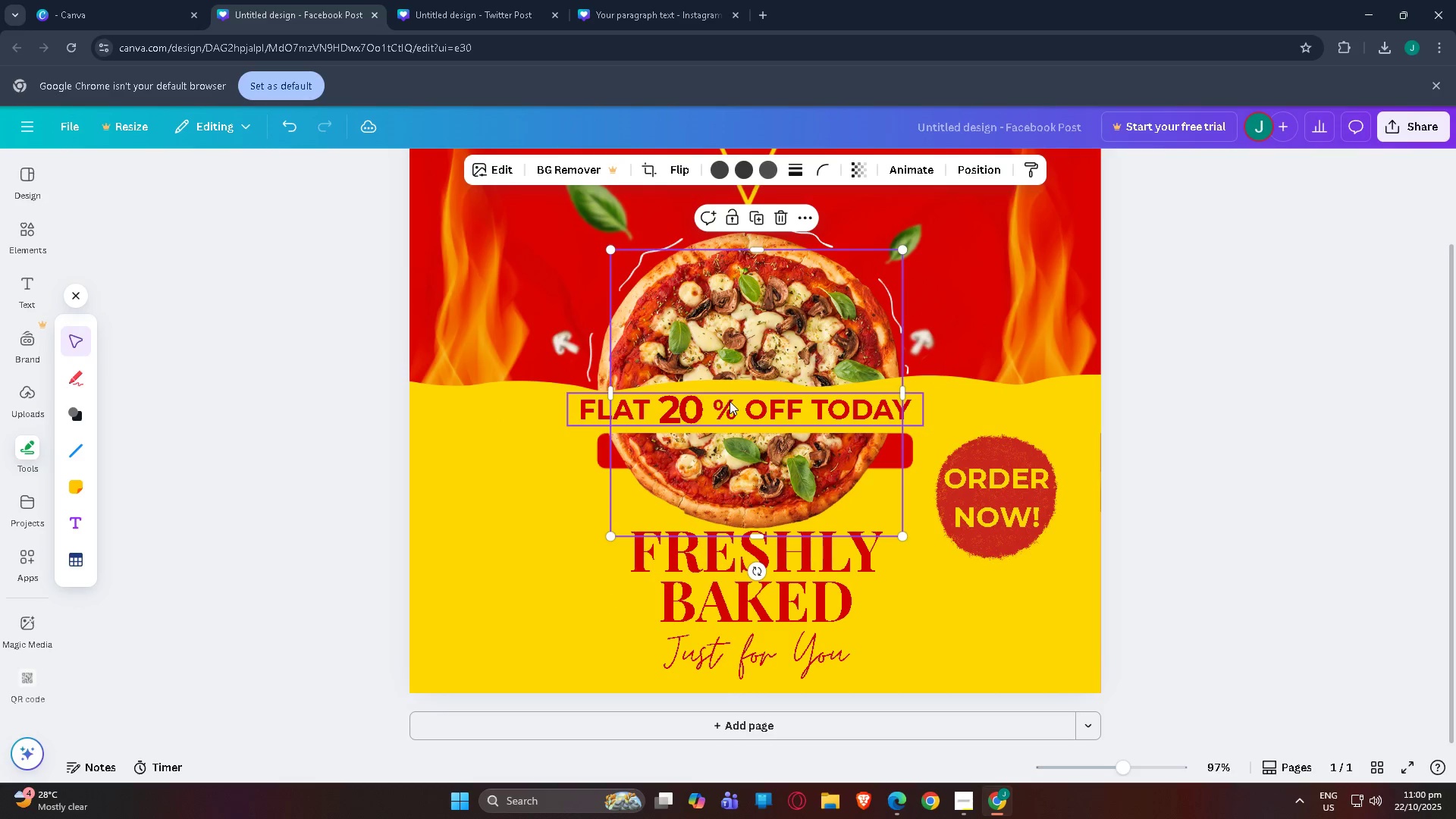 
key(Control+BracketLeft)
 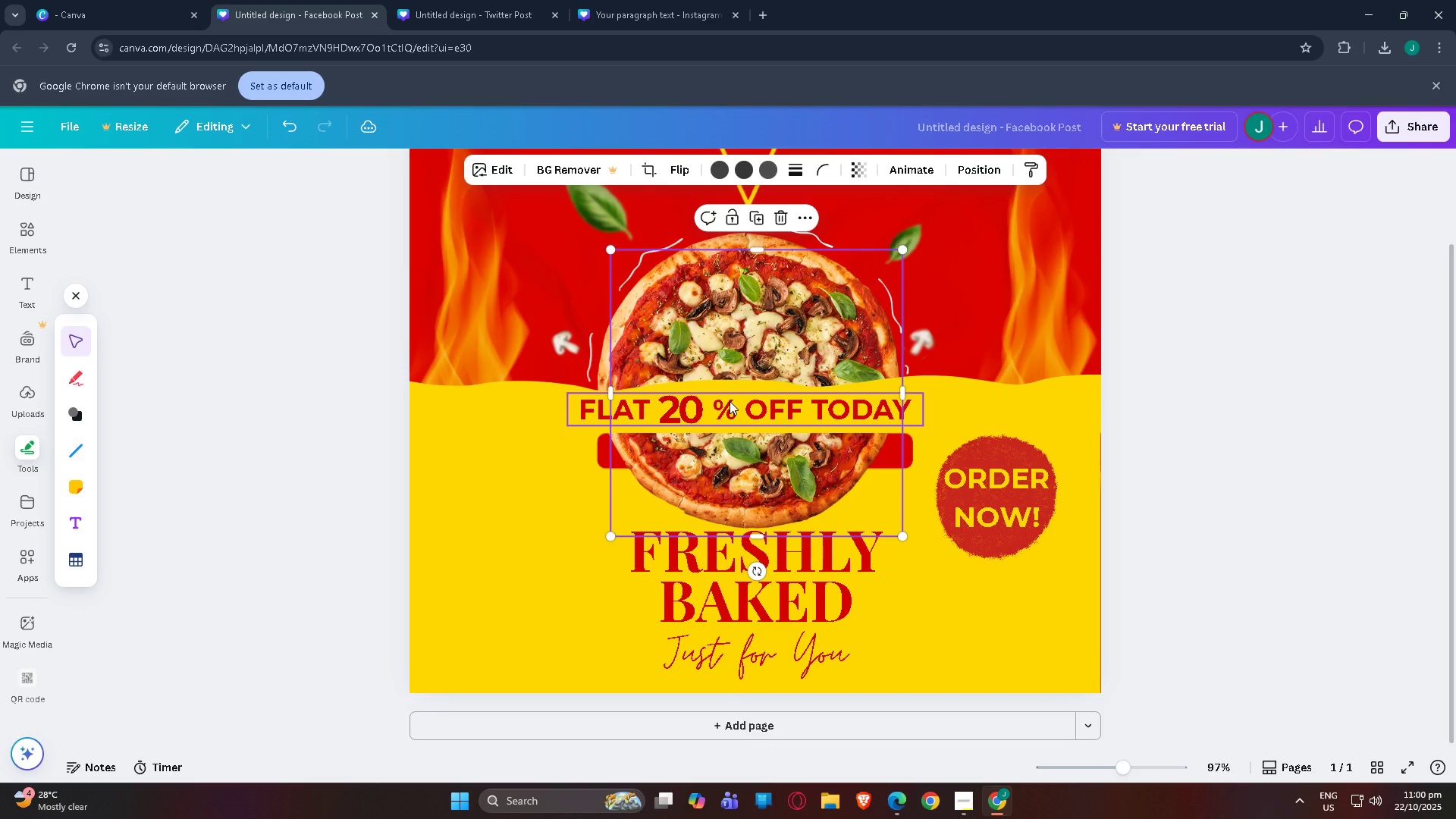 
key(Control+BracketRight)
 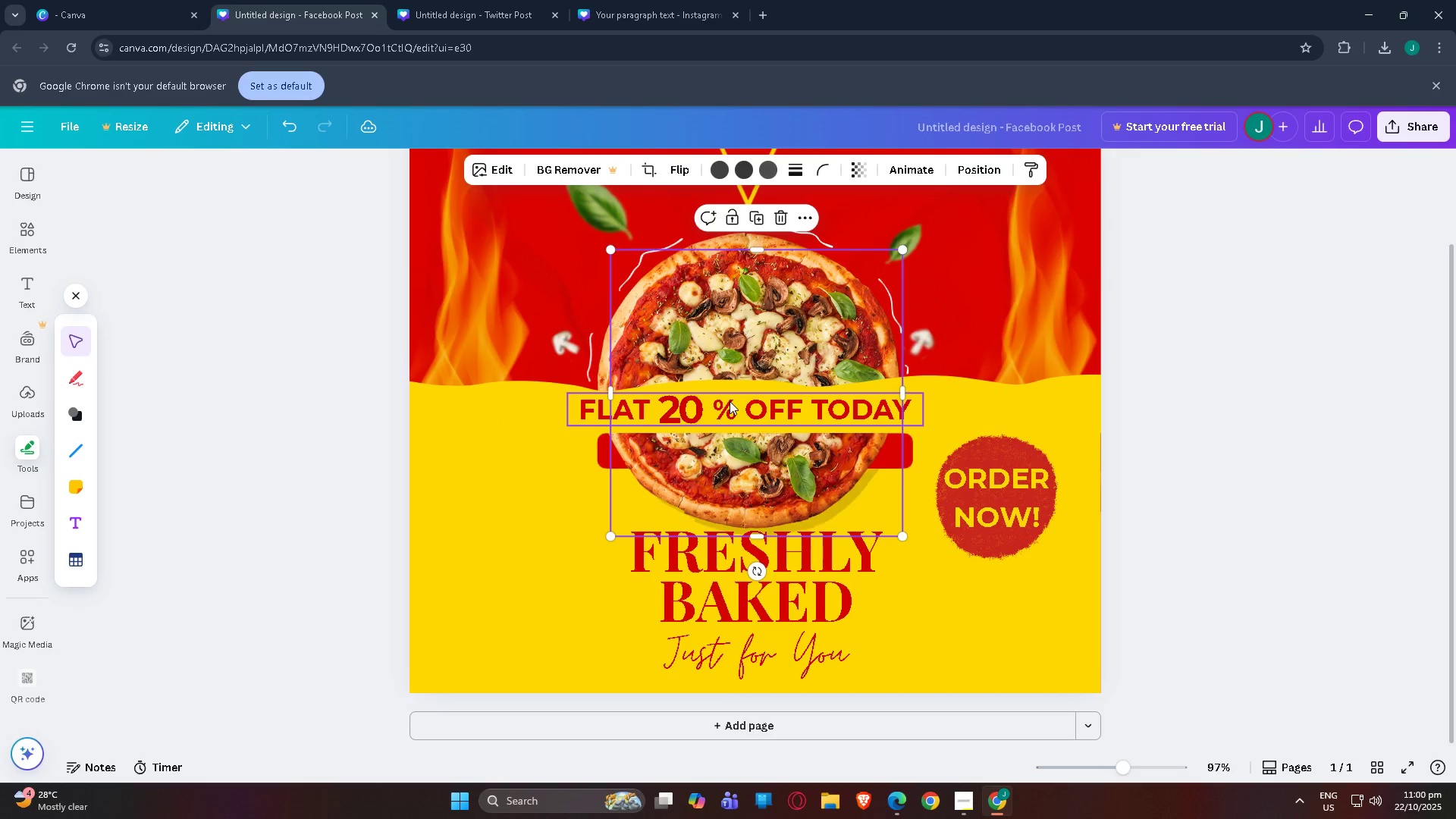 
key(Control+BracketRight)
 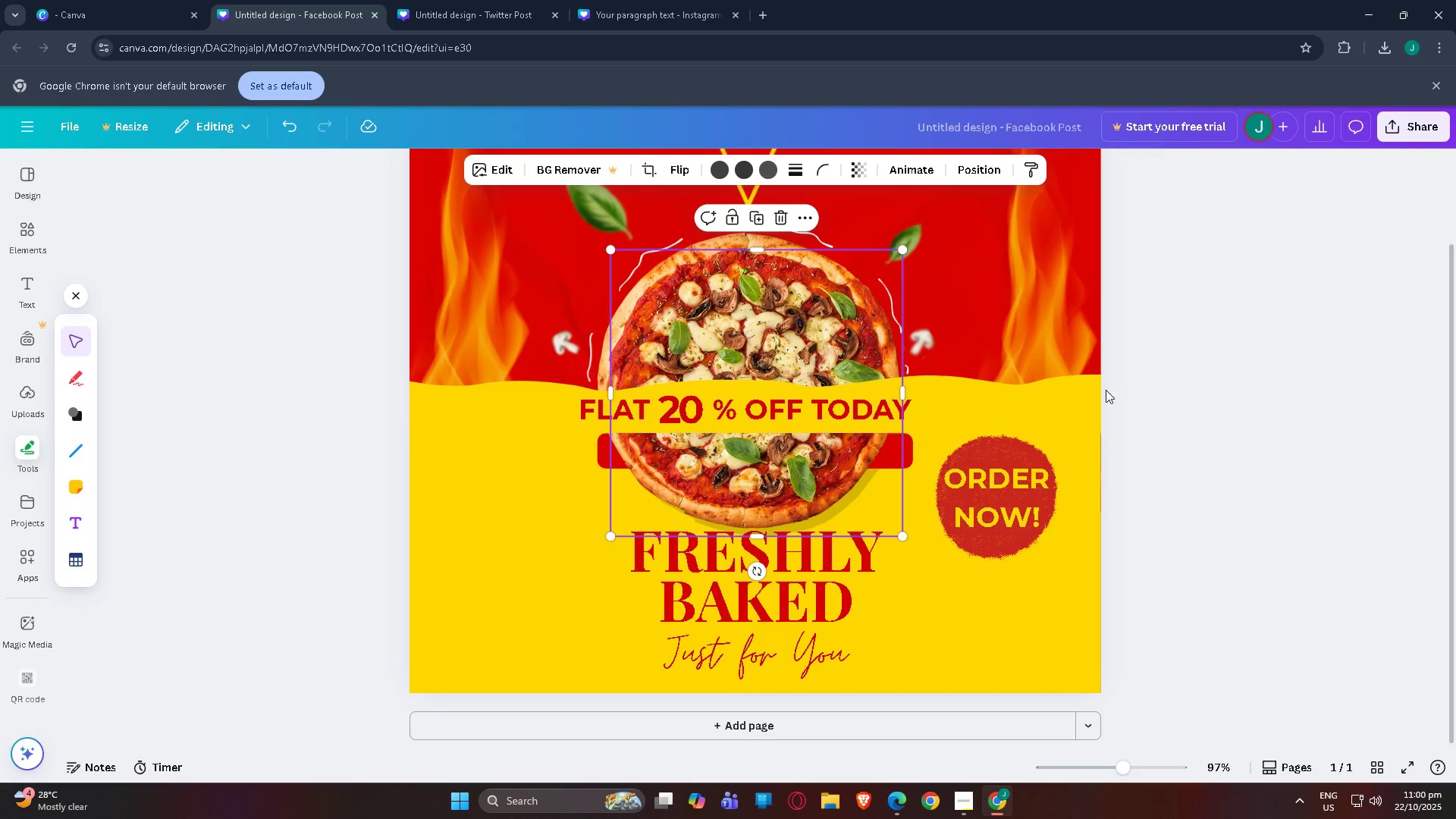 
left_click([1106, 390])
 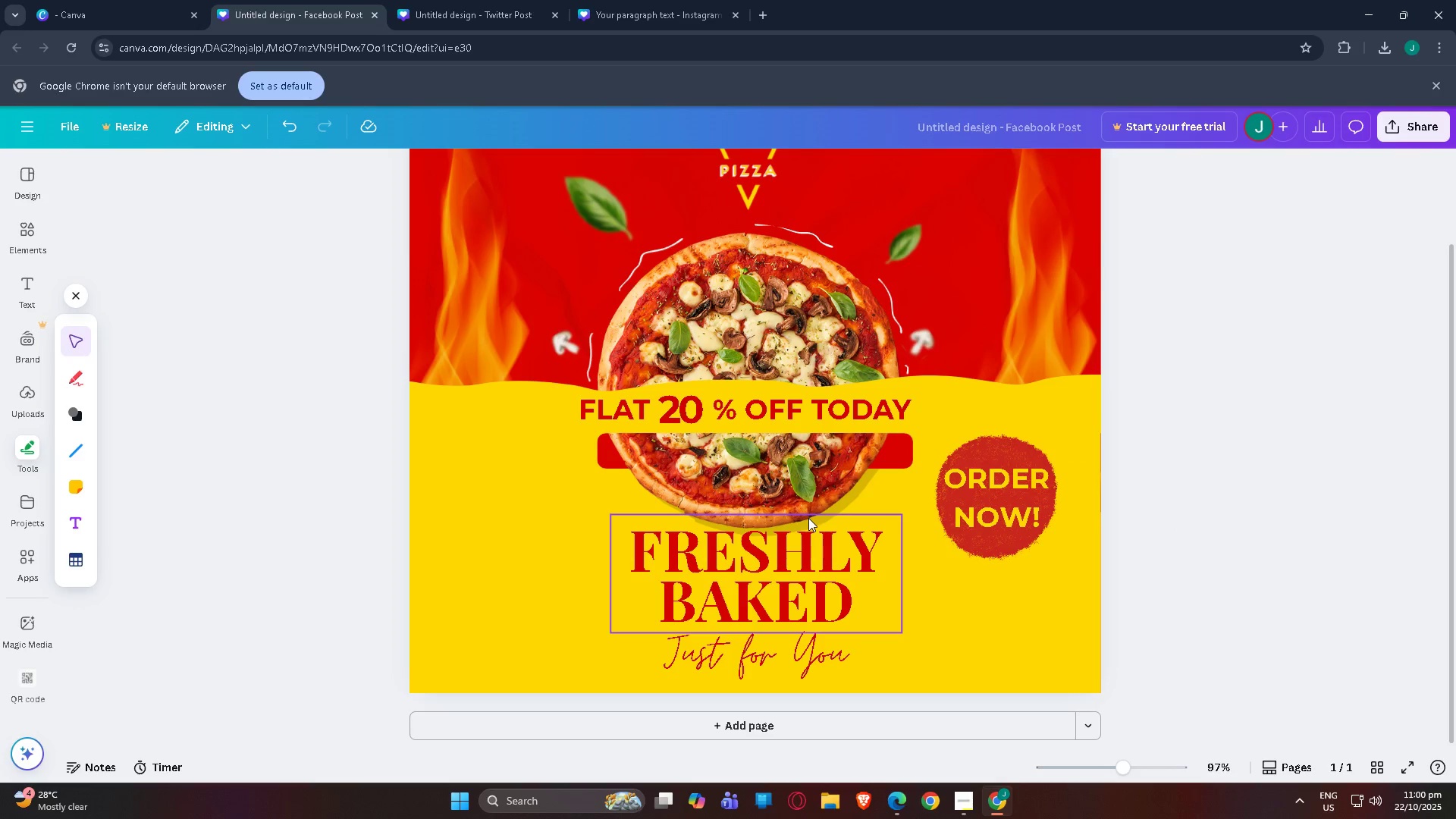 
left_click([807, 453])
 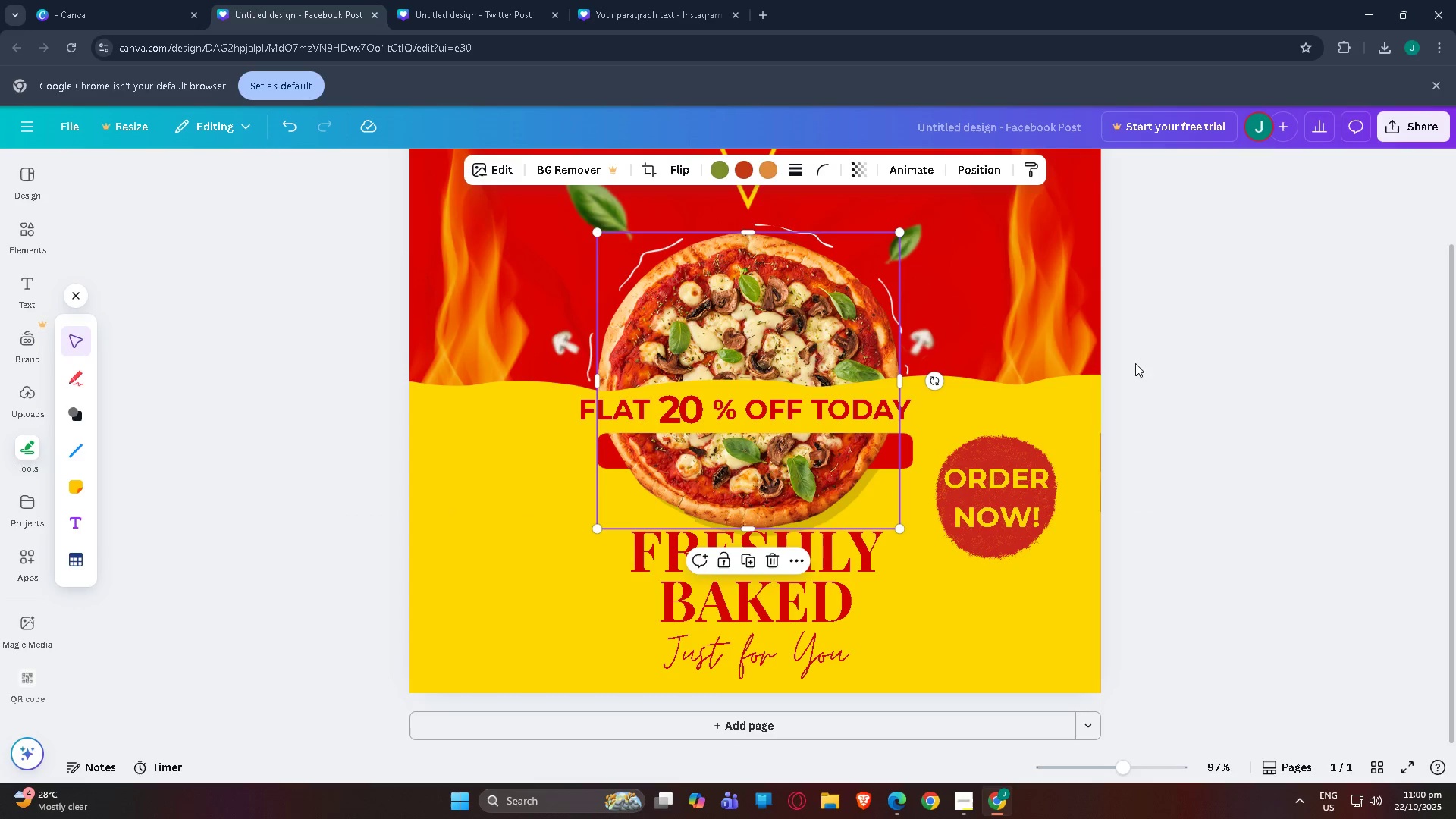 
left_click([1209, 358])
 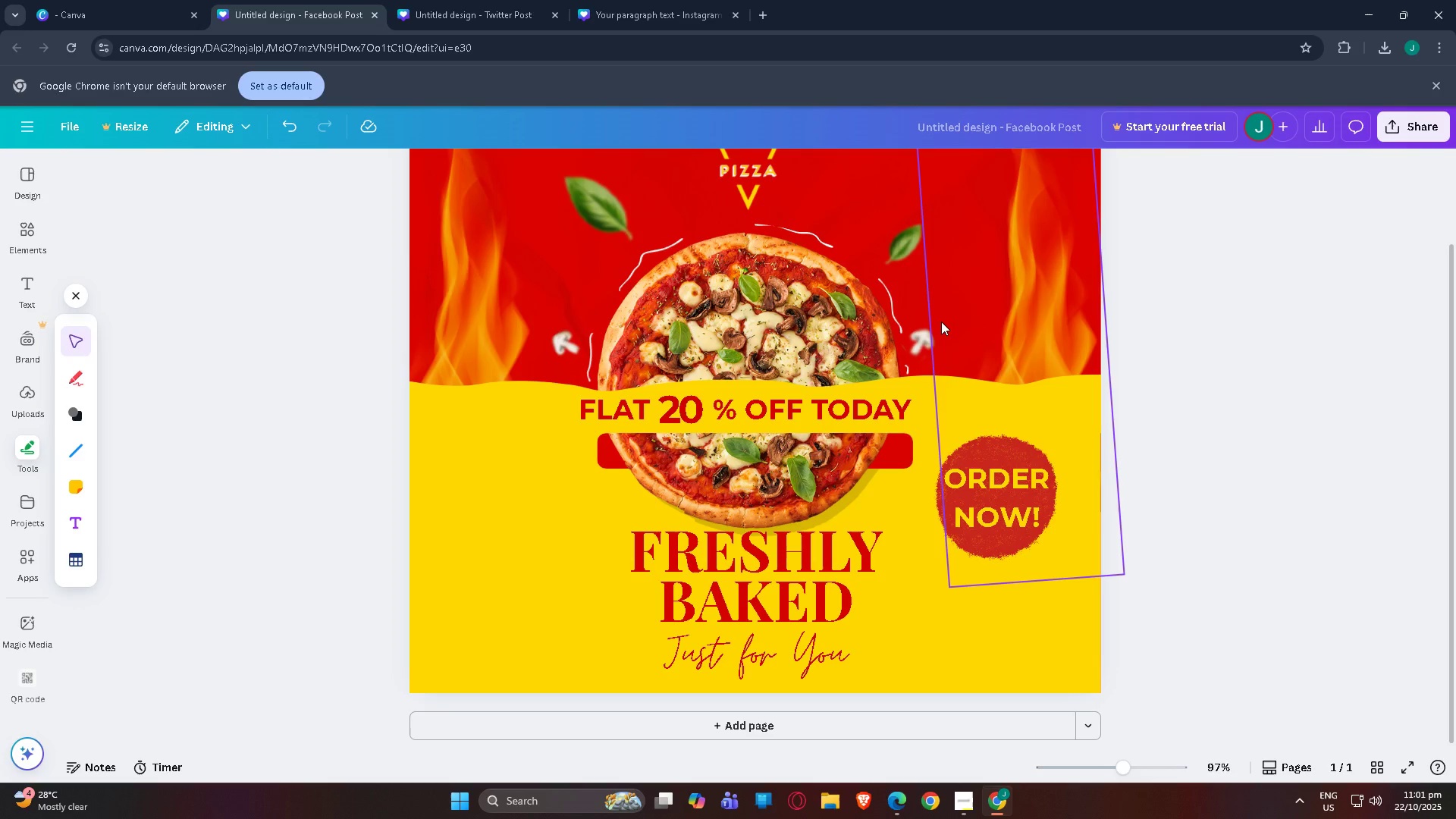 
wait(28.13)
 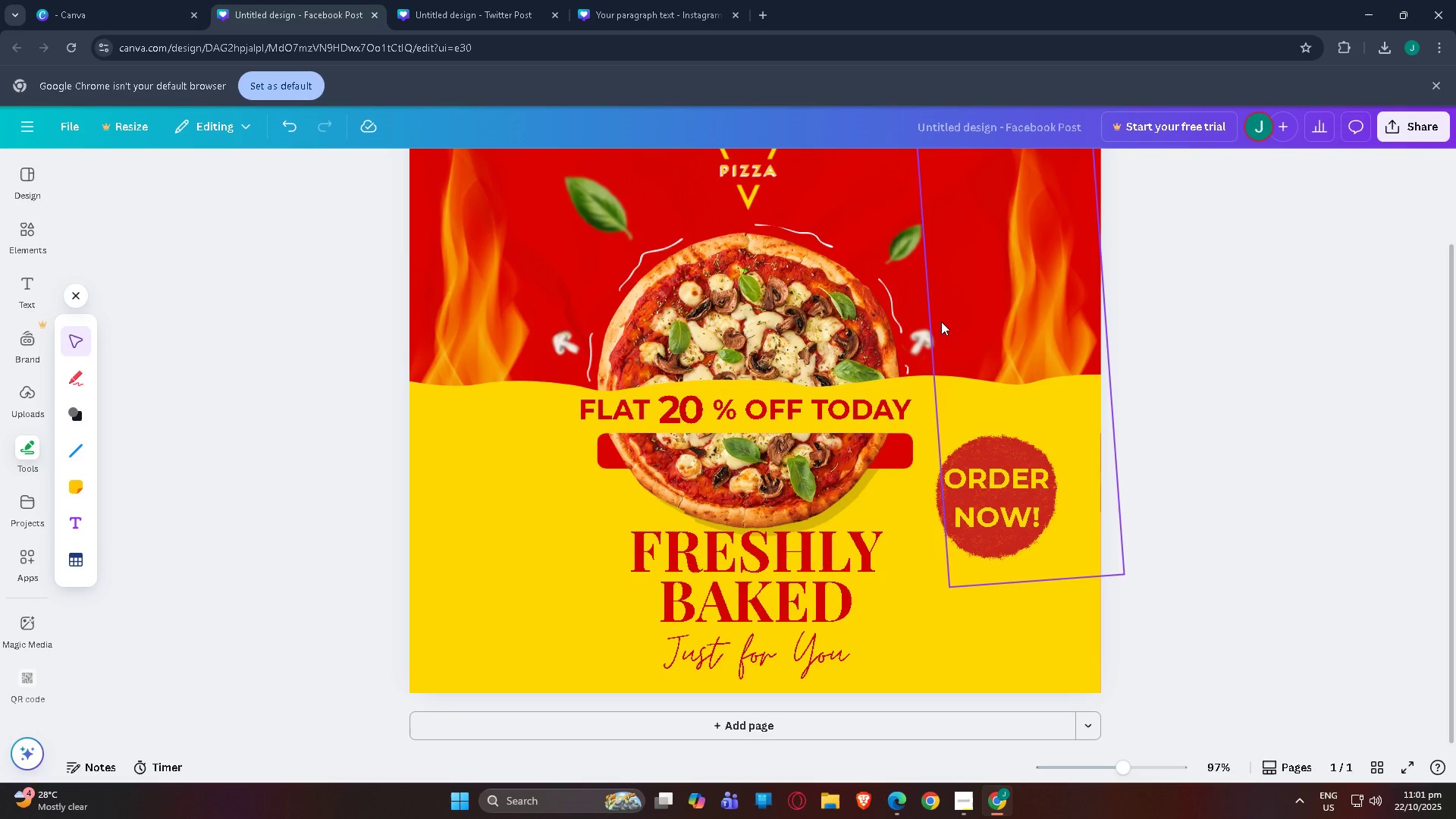 
scroll: coordinate [1222, 446], scroll_direction: down, amount: 2.0
 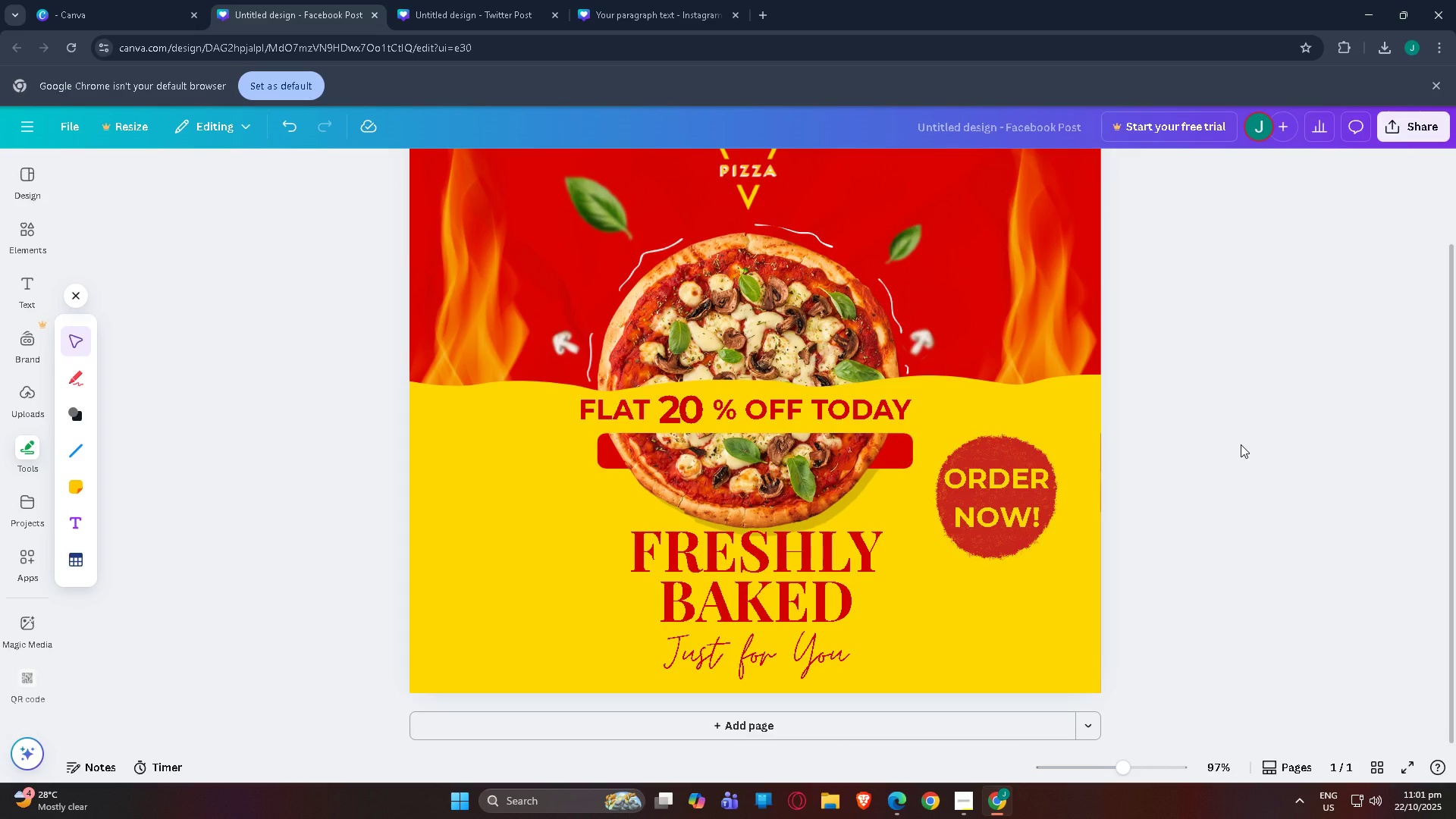 
wait(24.97)
 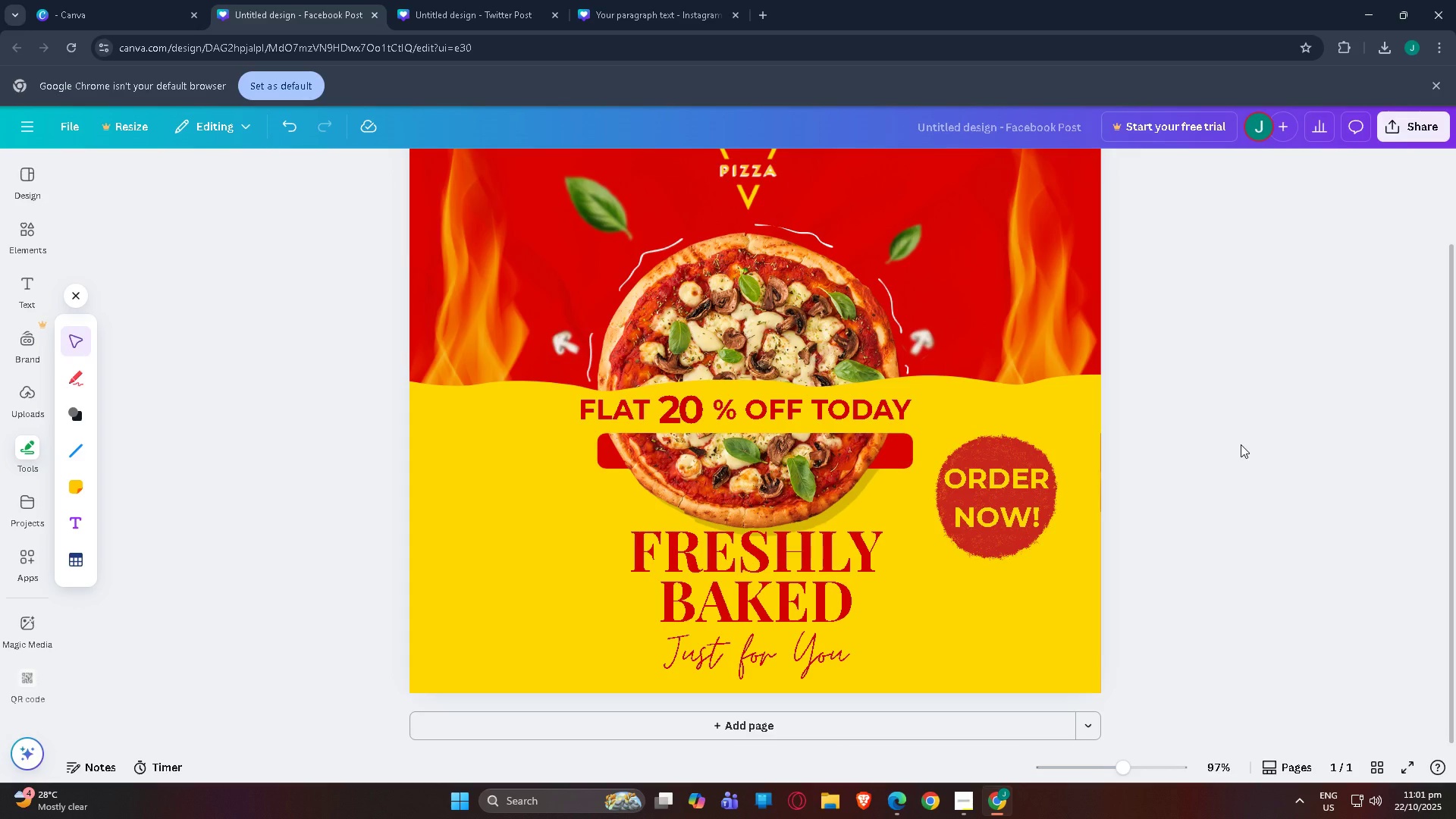 
left_click([954, 805])